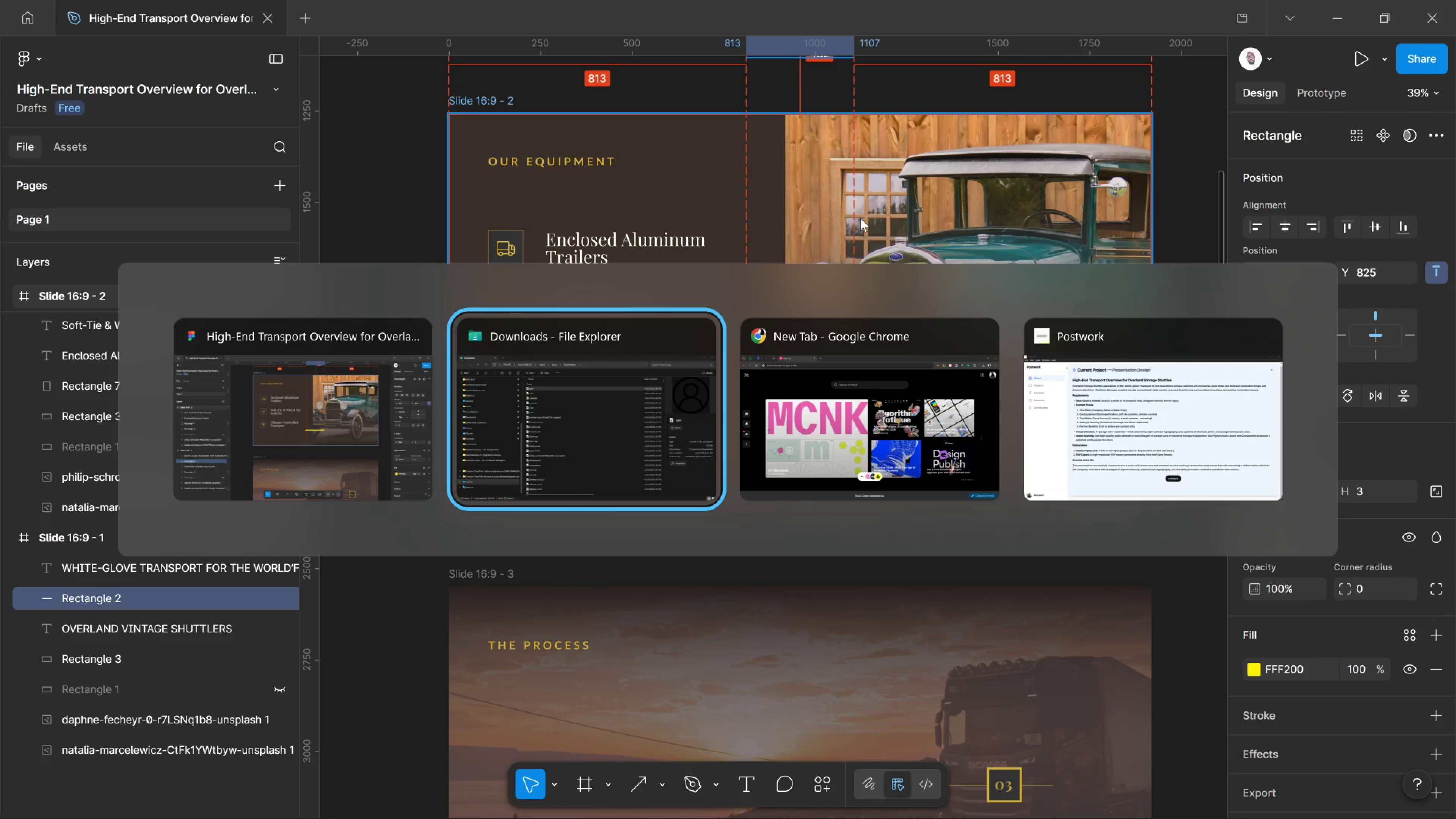 
key(Alt+Tab)
 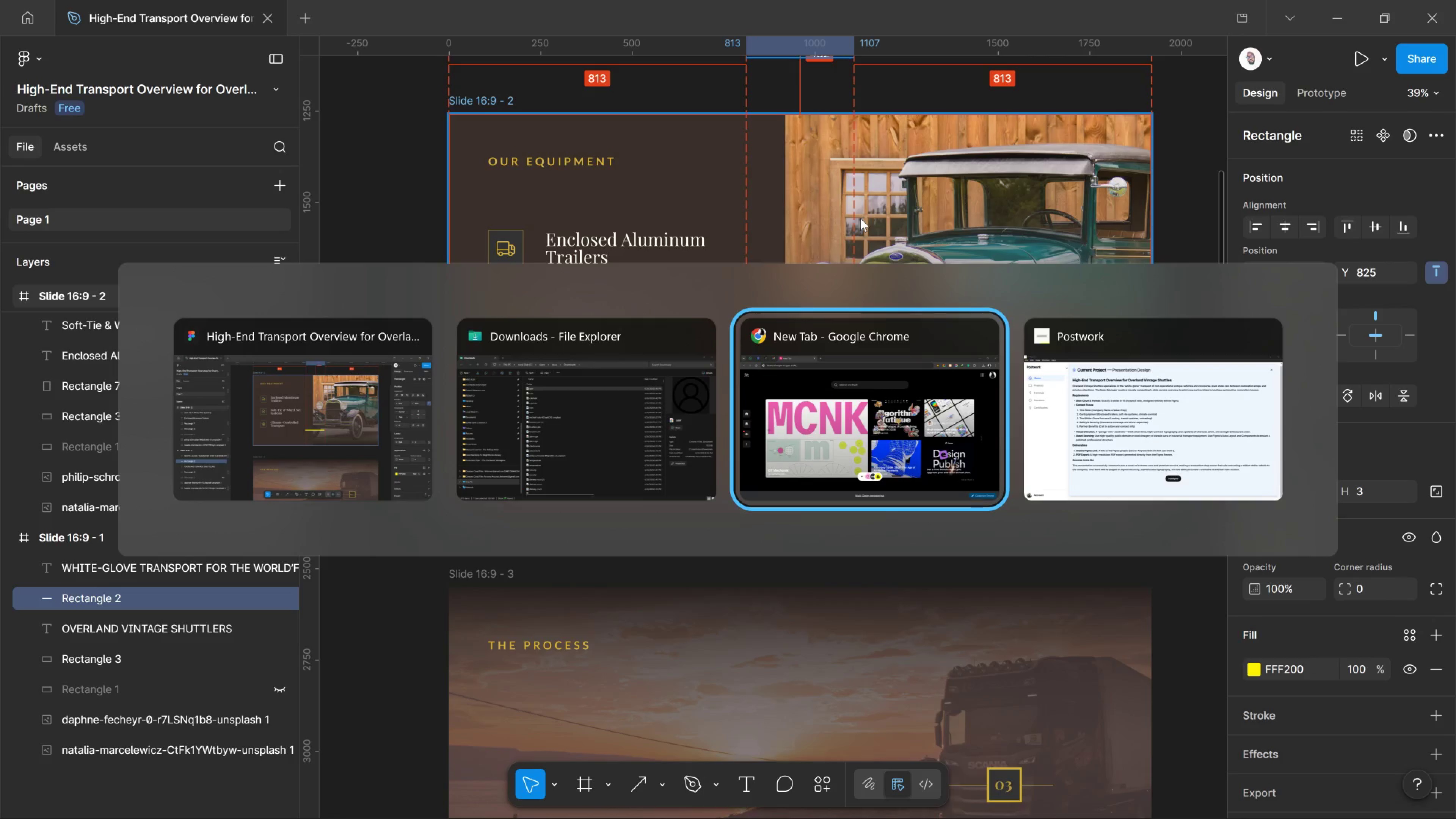 
key(Alt+Tab)
 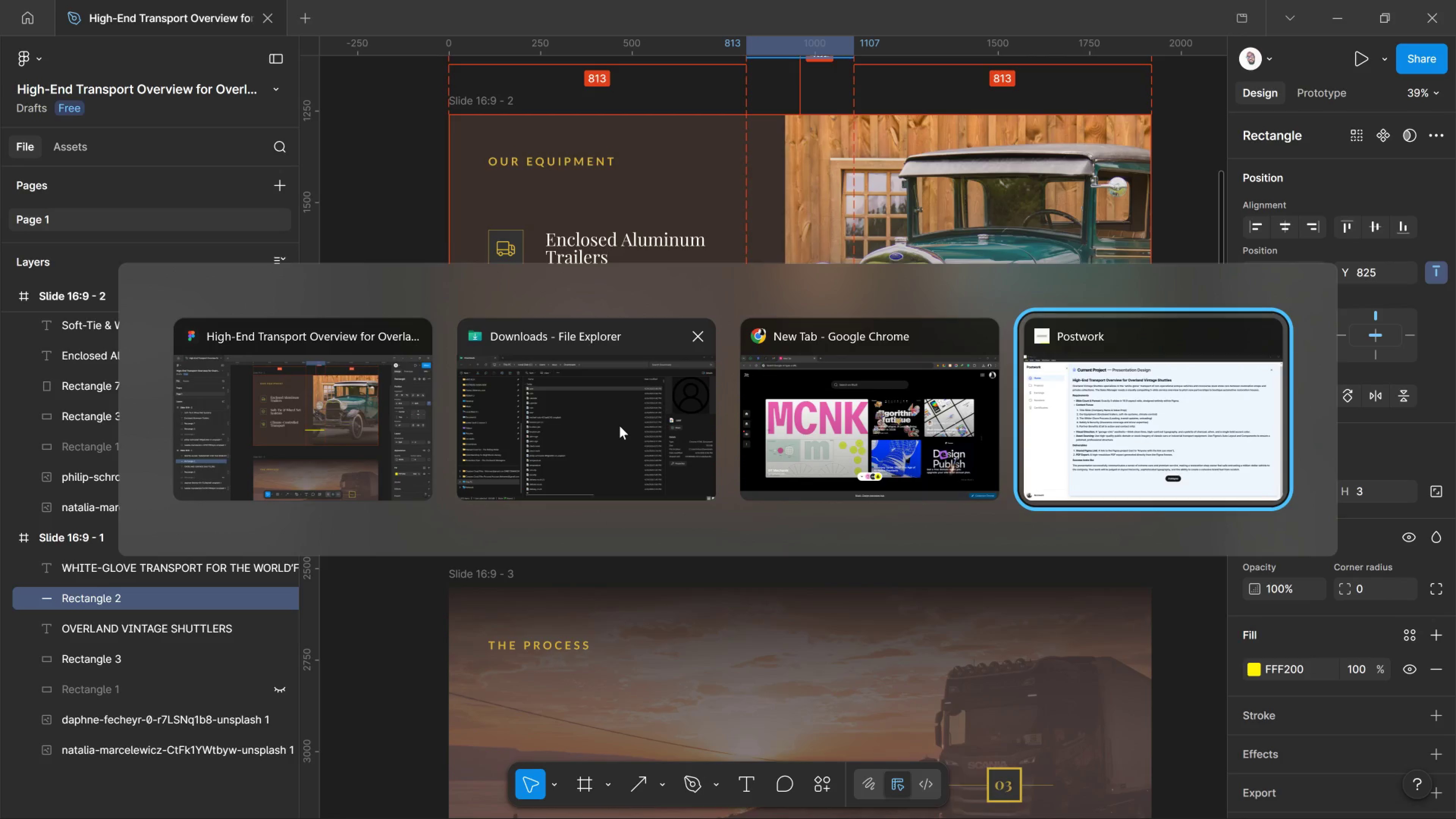 
left_click([863, 416])
 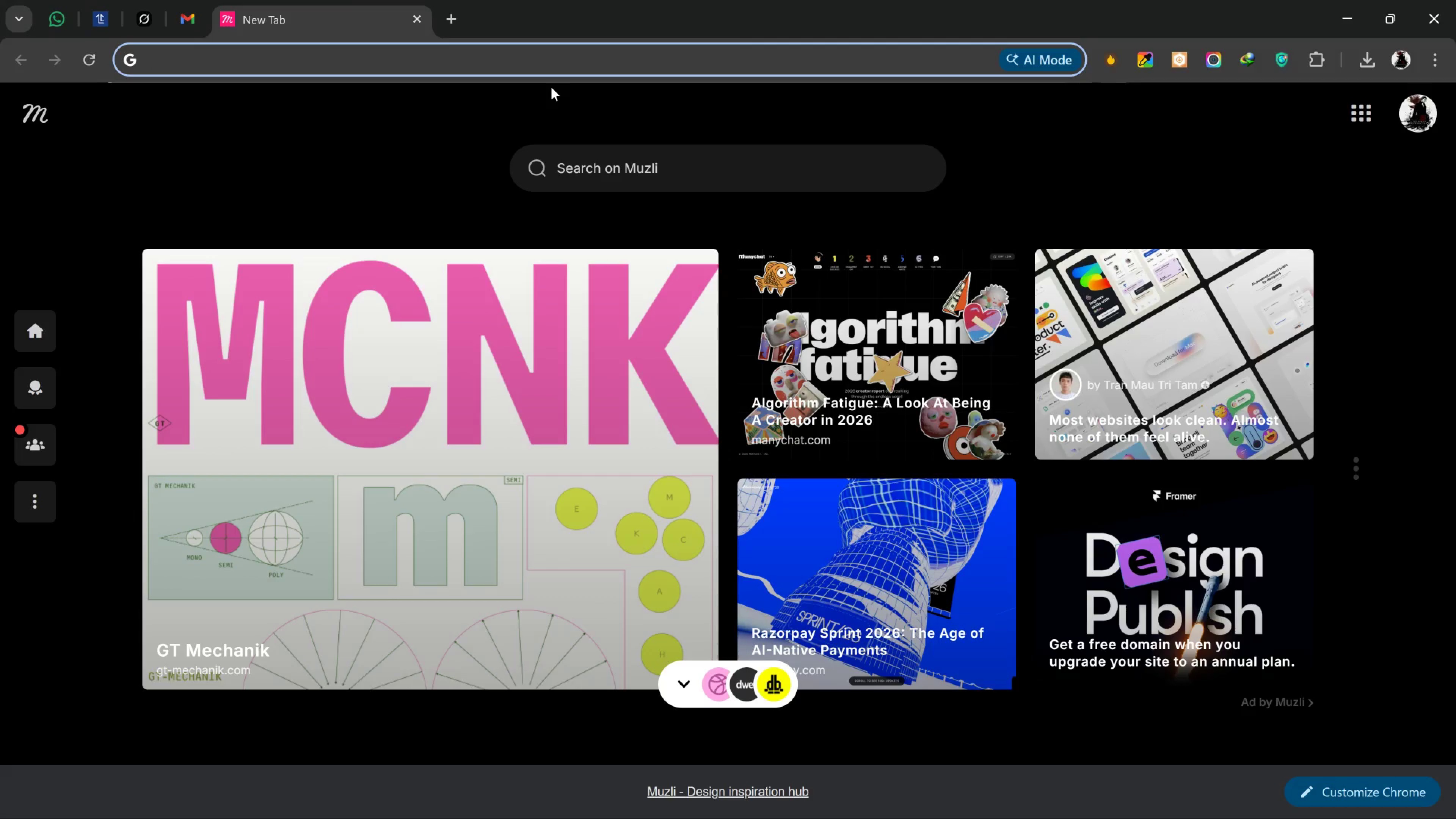 
type(UNS)
 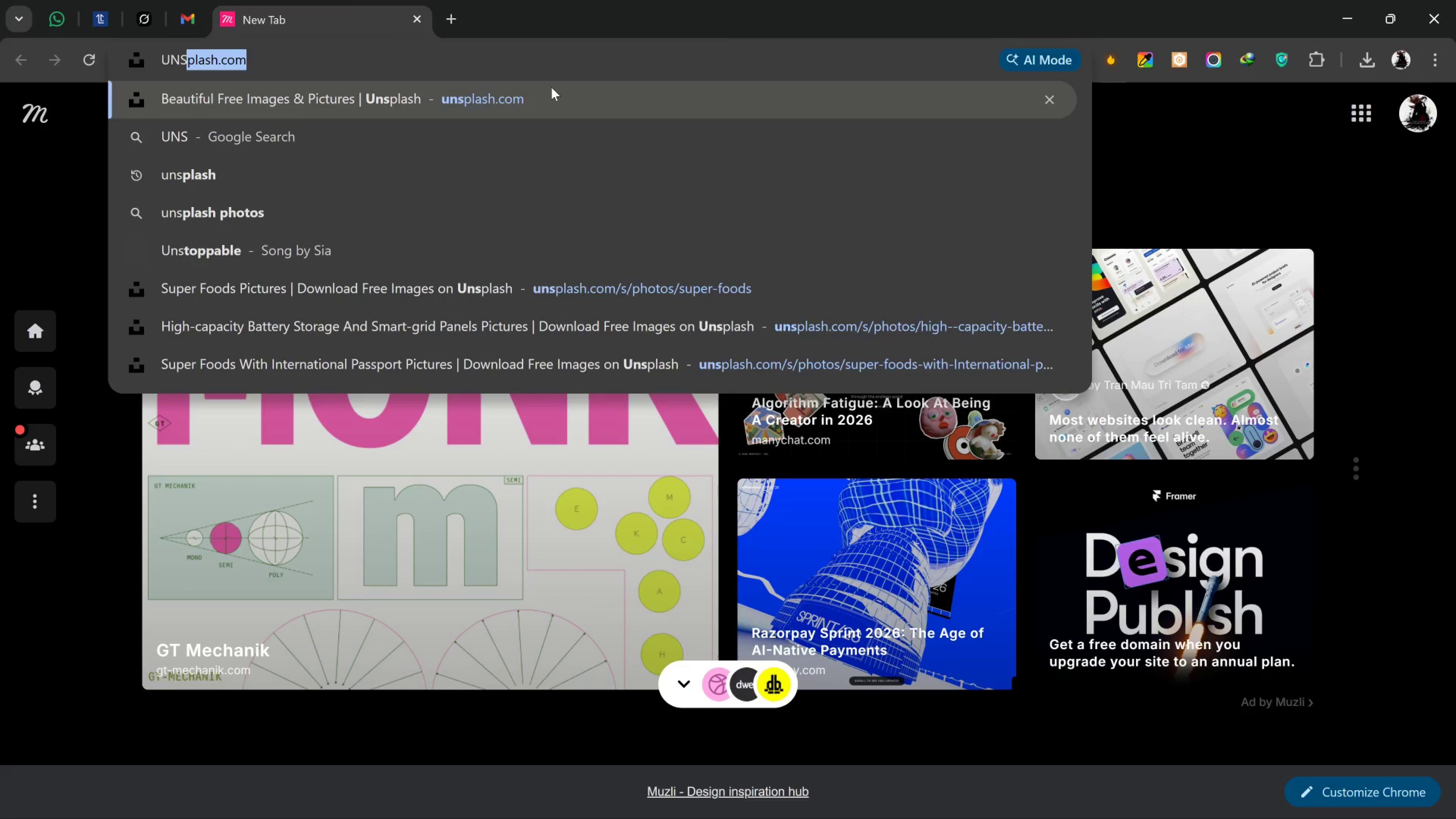 
key(Enter)
 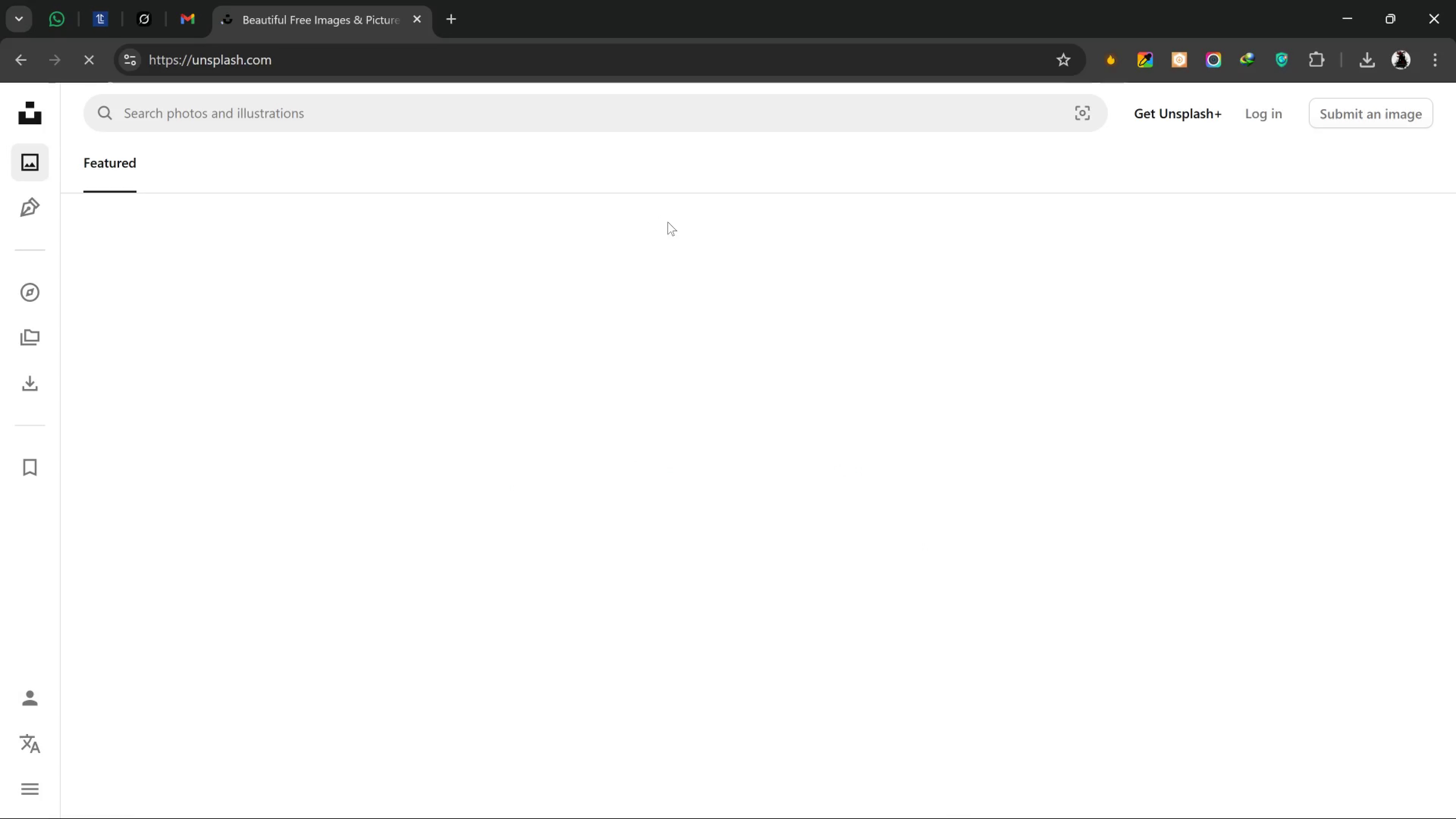 
wait(5.87)
 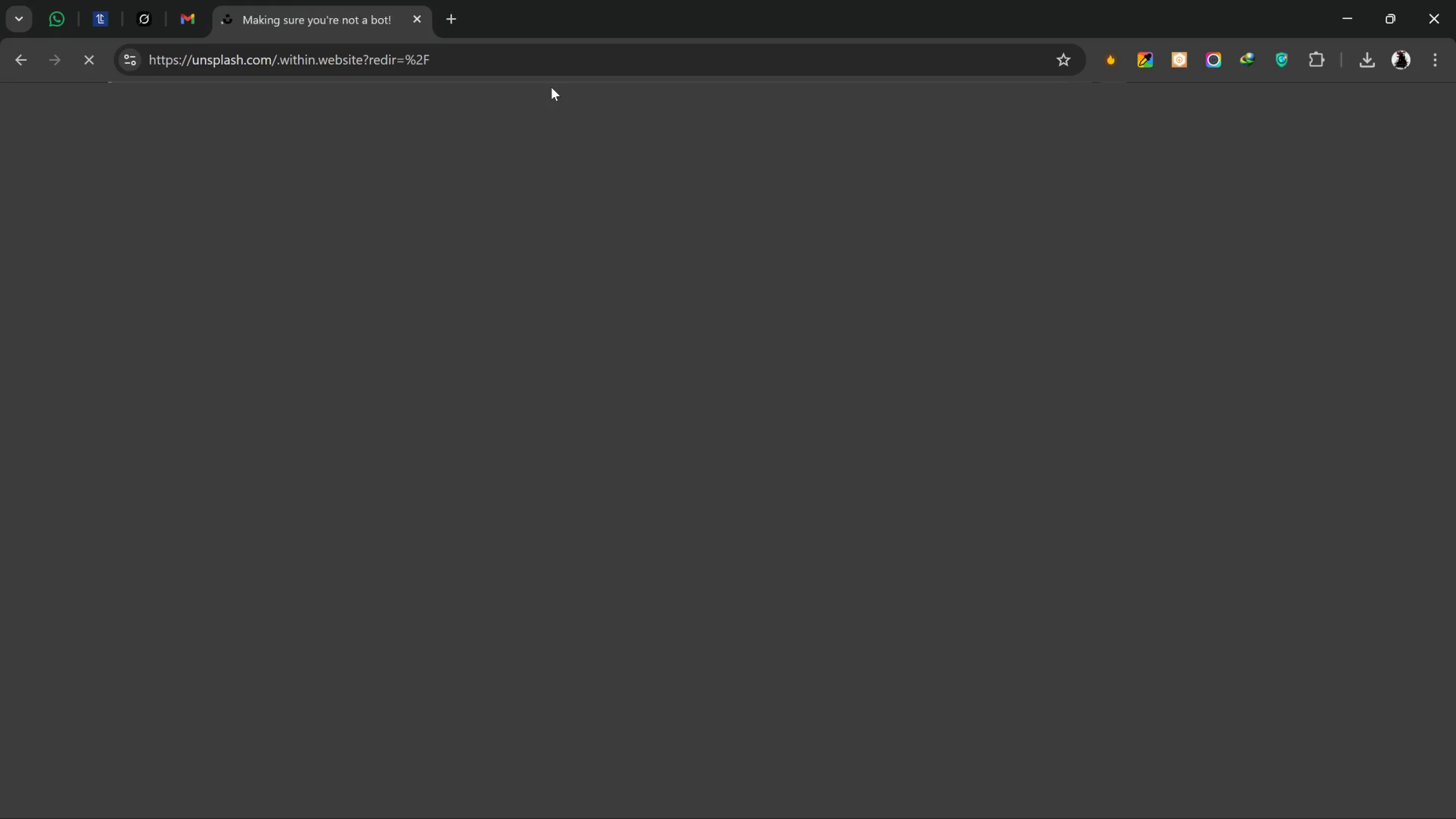 
left_click([594, 113])
 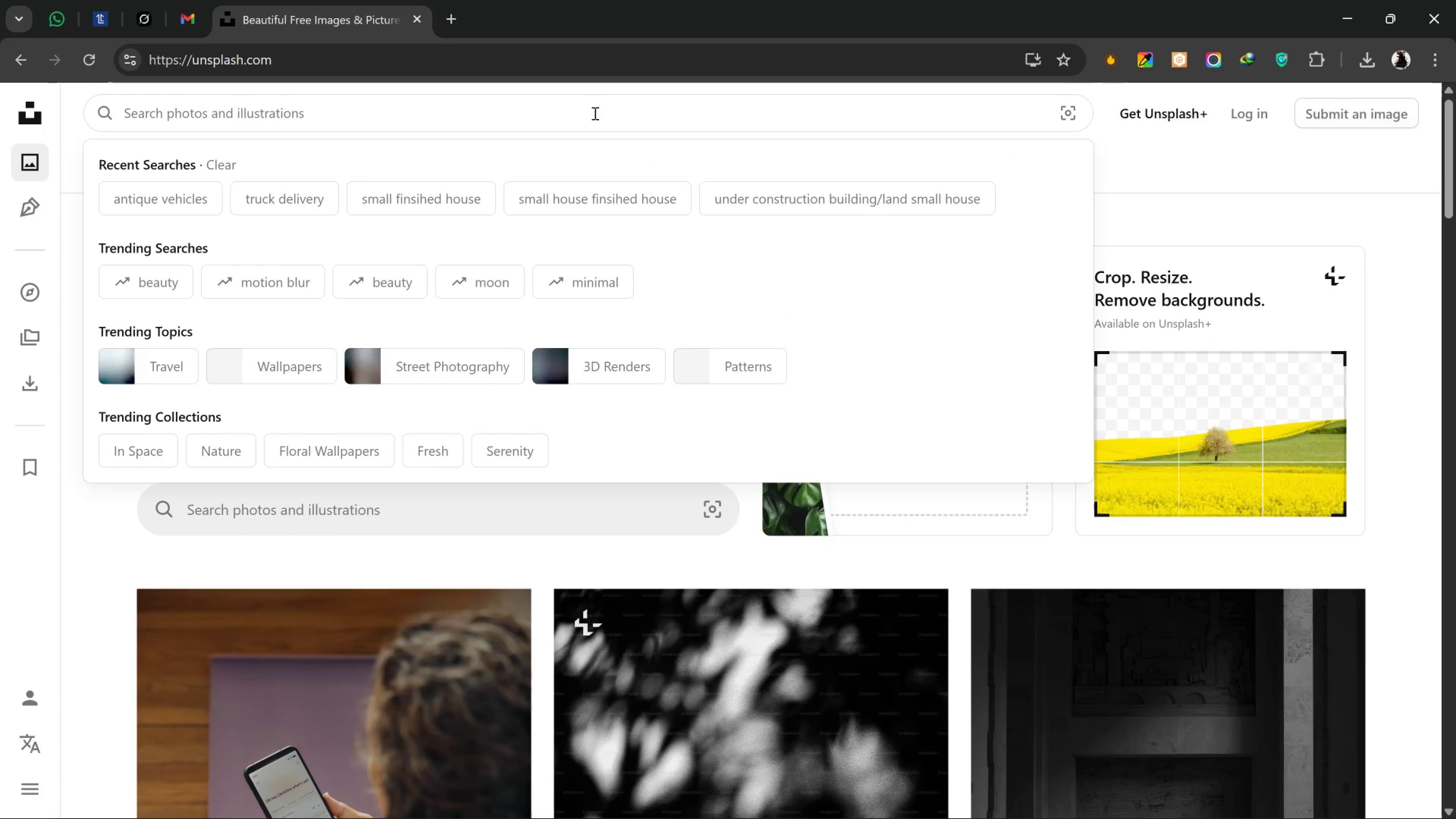 
type(VINTAGE CAR IN TRUCK)
 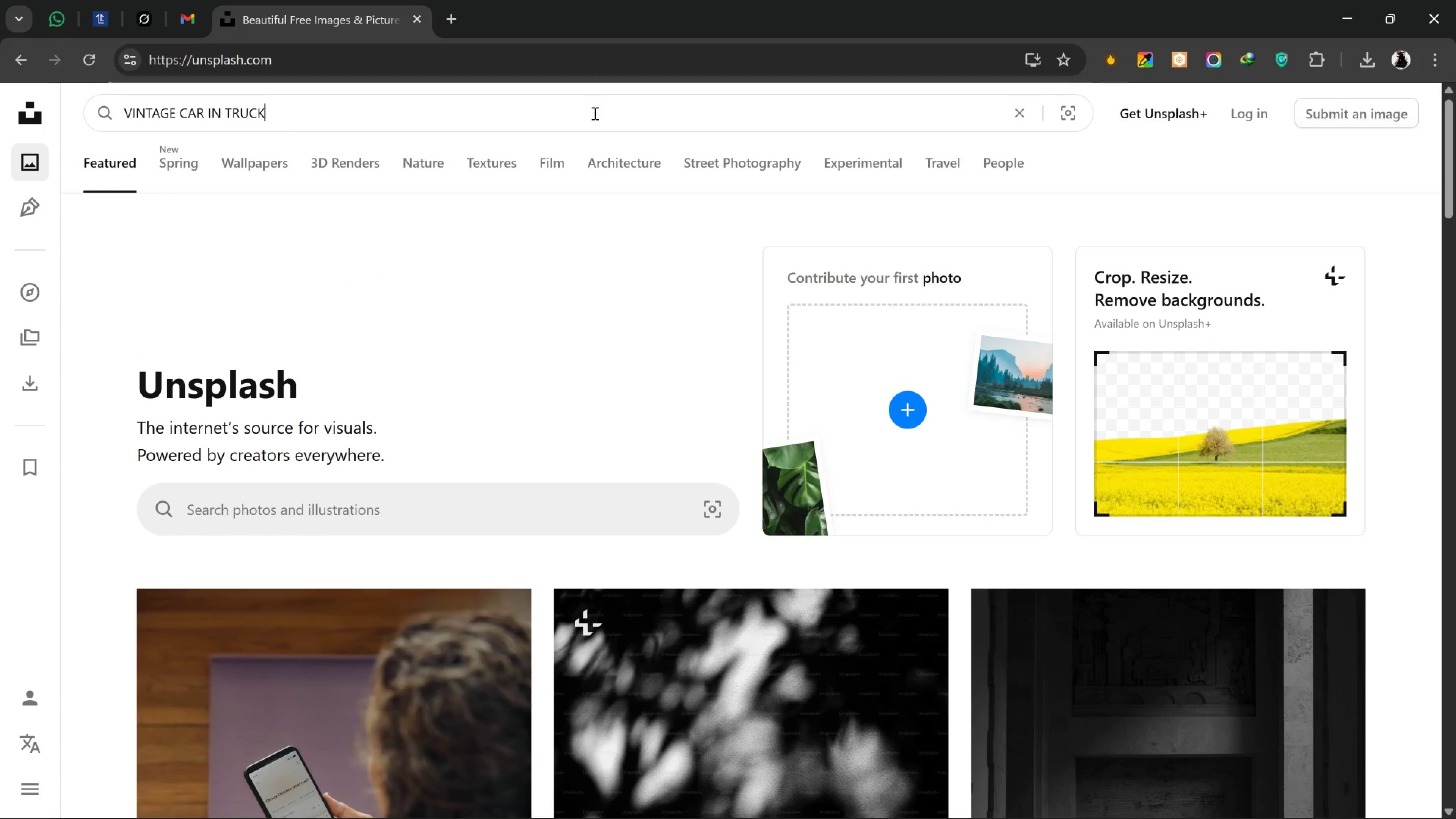 
key(Enter)
 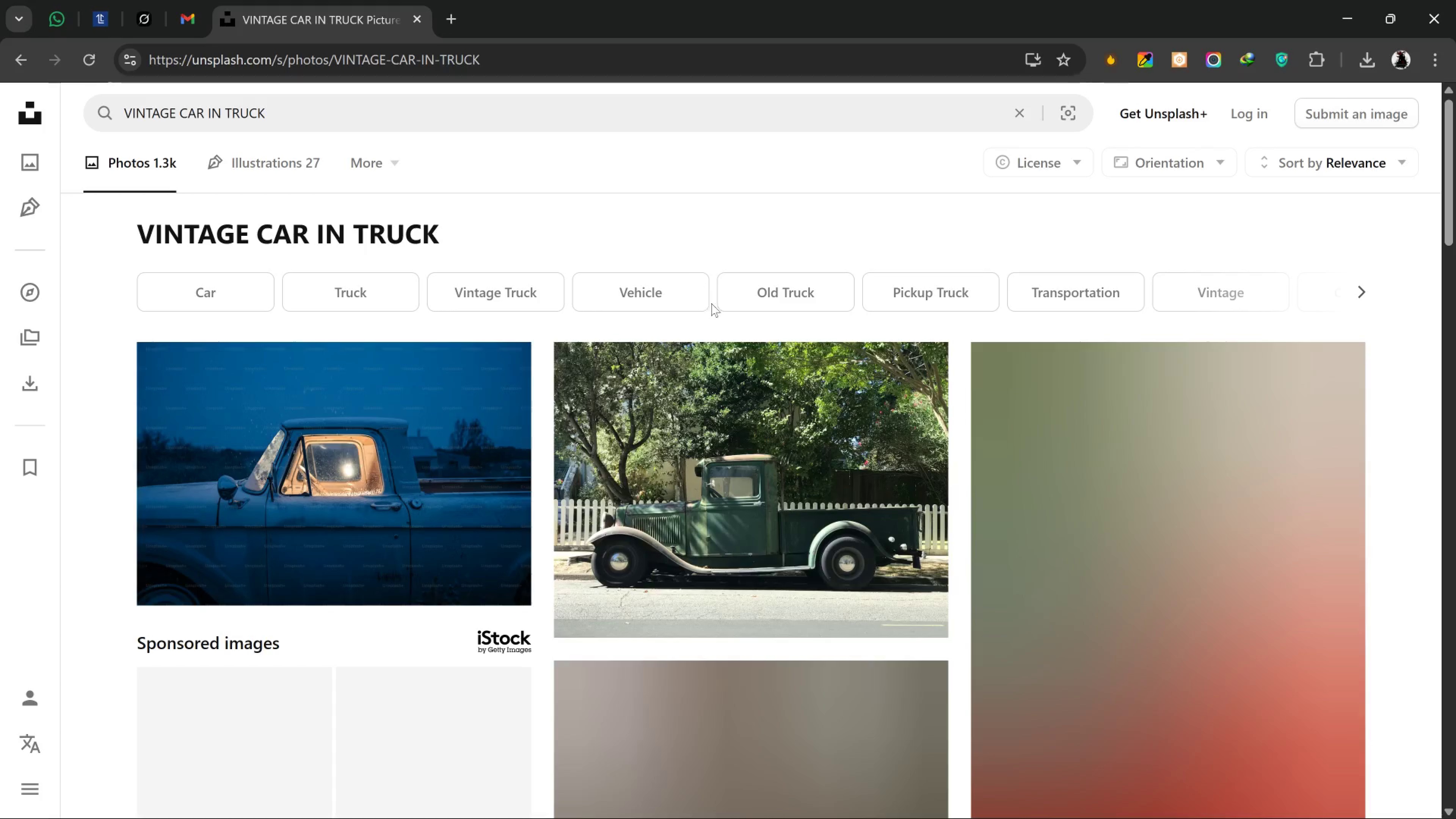 
scroll: coordinate [723, 347], scroll_direction: down, amount: 18.0
 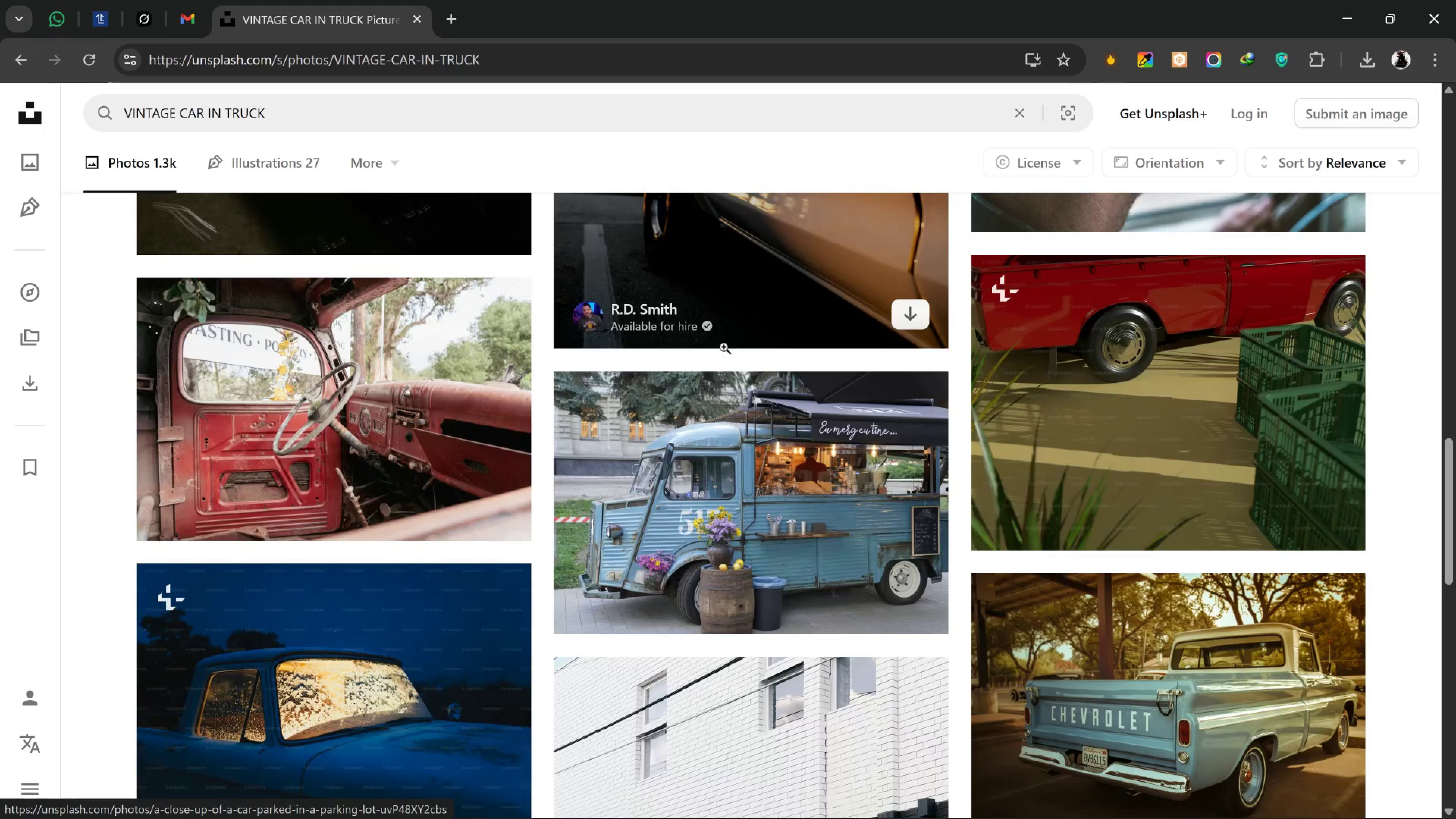 
scroll: coordinate [697, 329], scroll_direction: up, amount: 7.0
 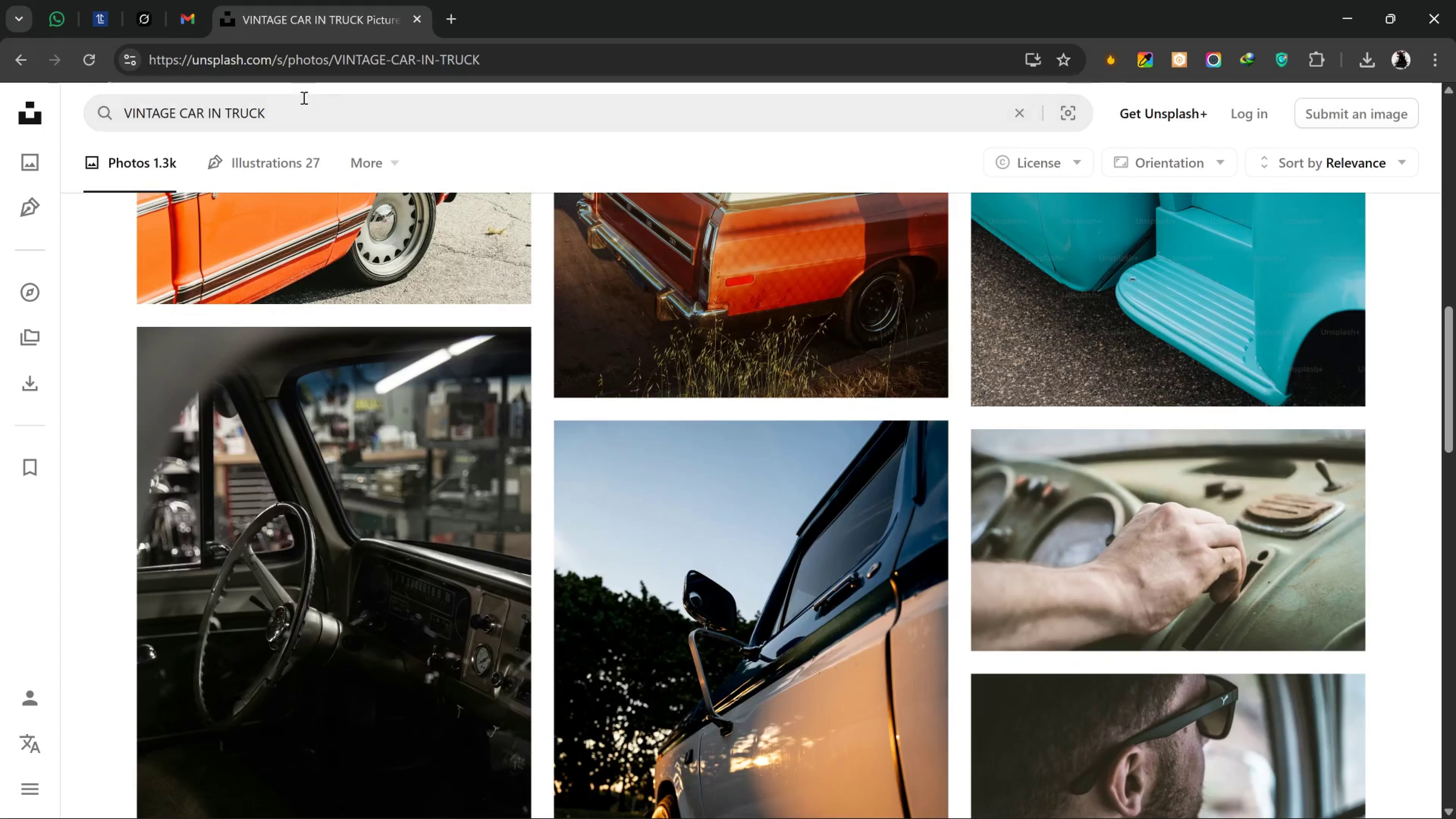 
left_click_drag(start_coordinate=[293, 114], to_coordinate=[206, 121])
 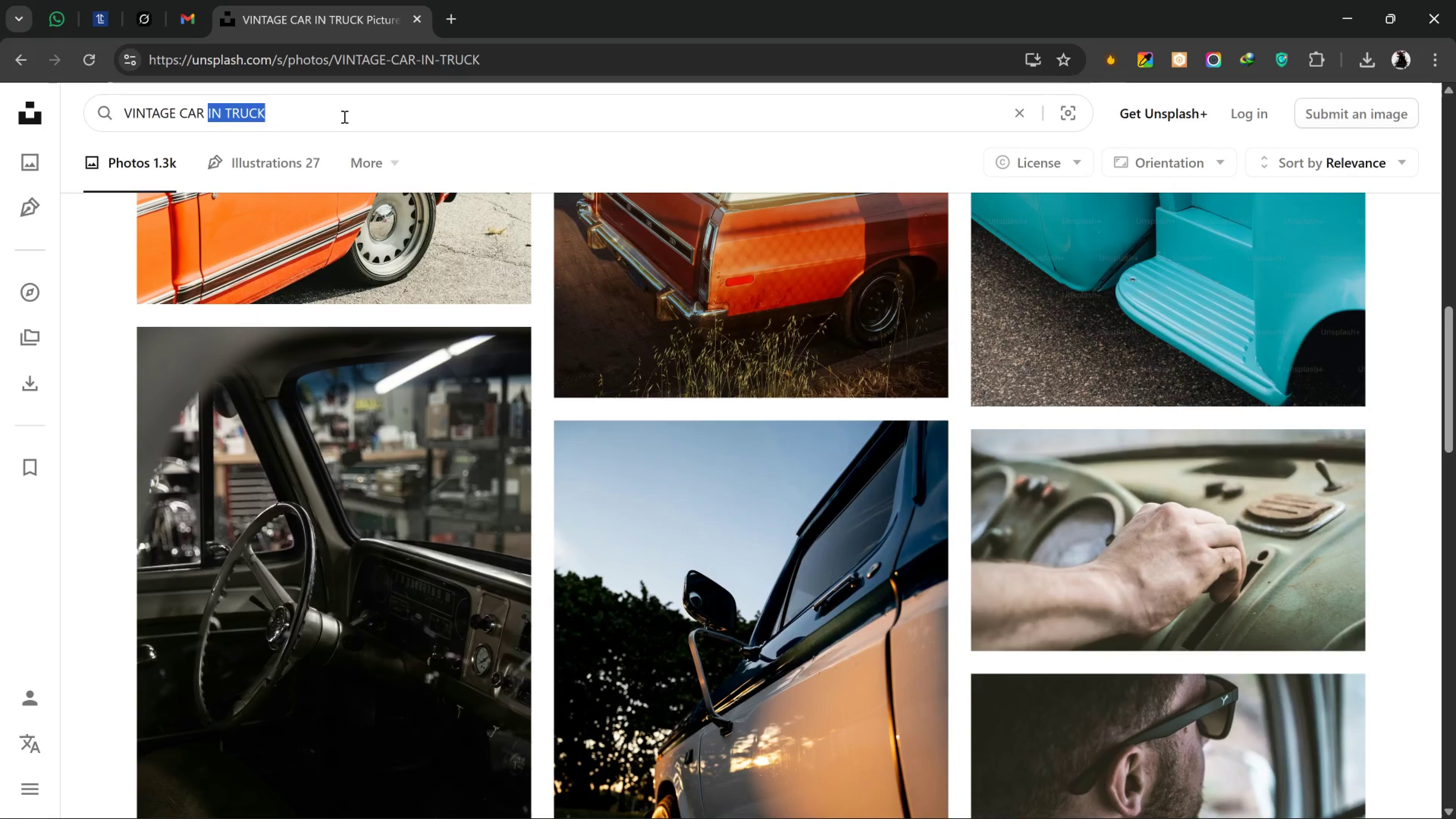 
type(PARKED)
 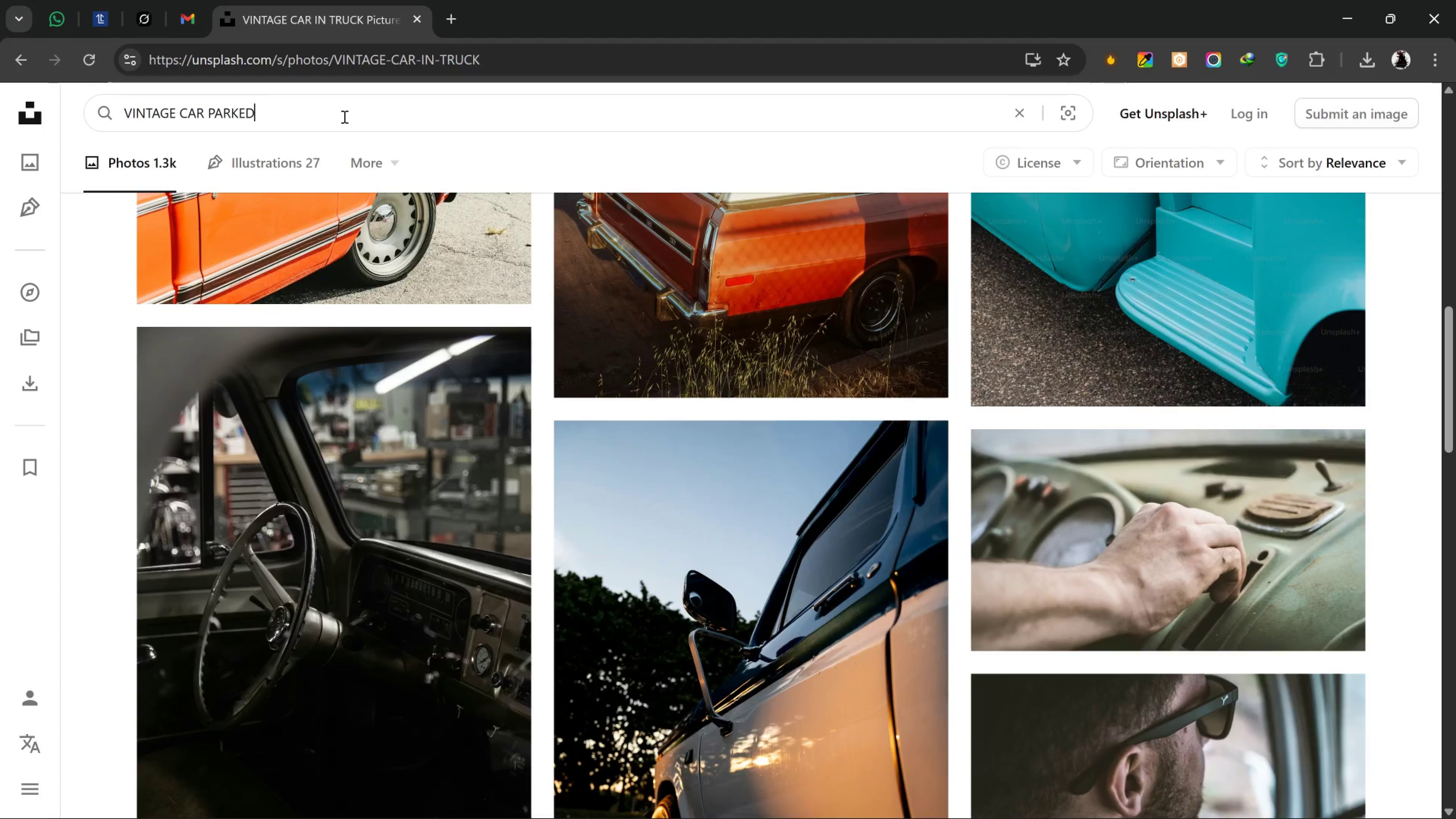 
key(Enter)
 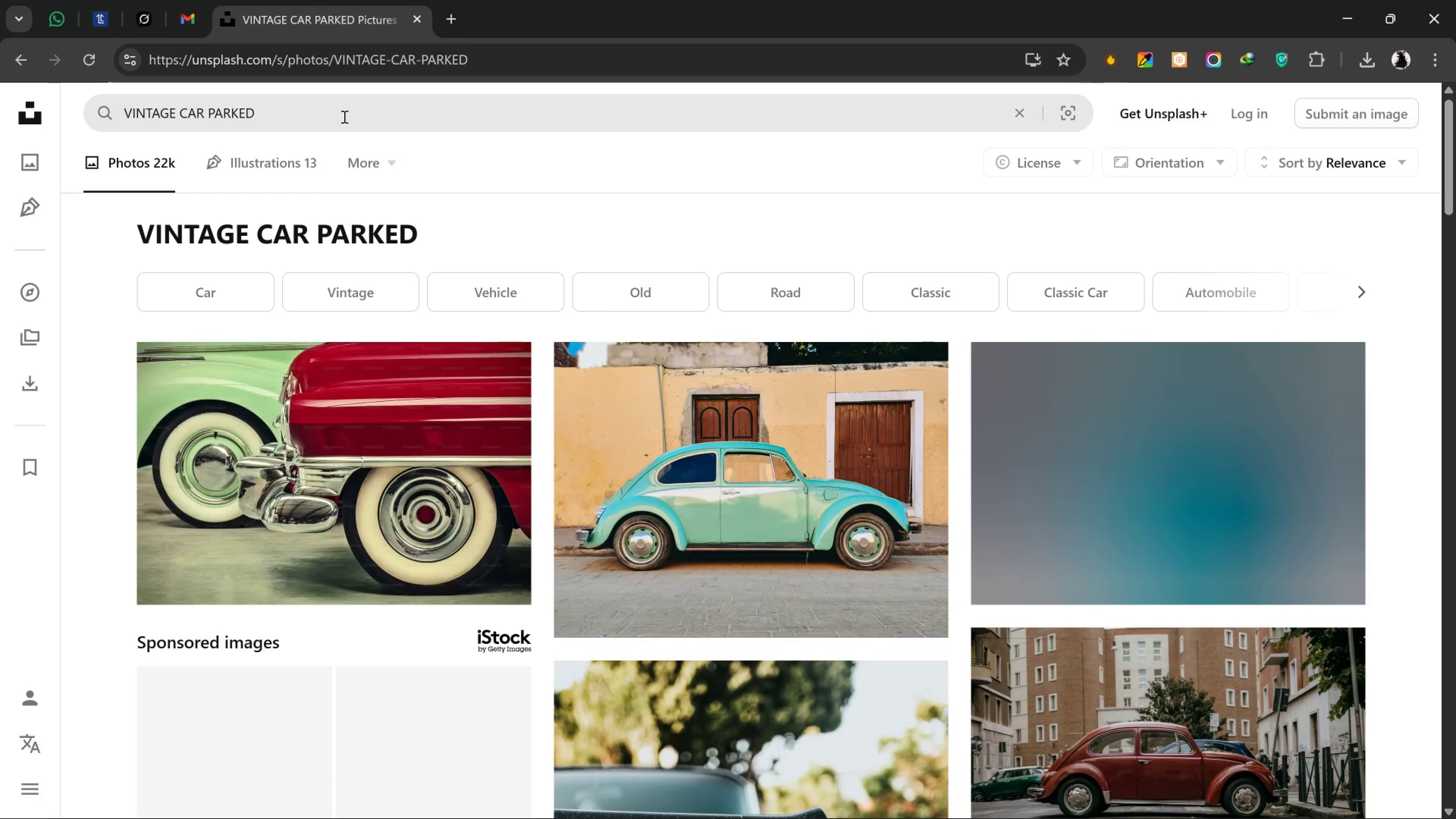 
scroll: coordinate [366, 209], scroll_direction: down, amount: 21.0
 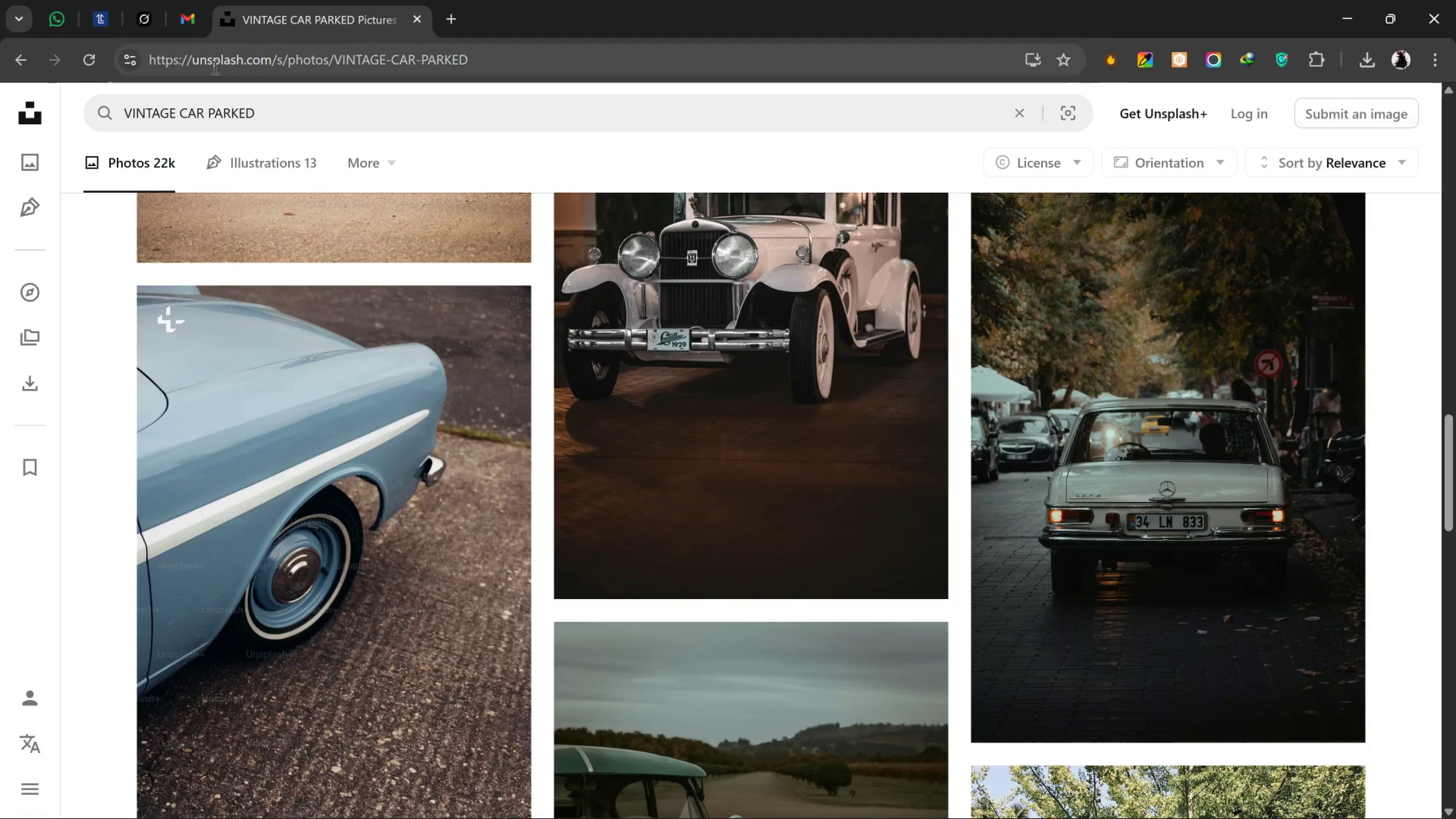 
left_click_drag(start_coordinate=[268, 117], to_coordinate=[206, 137])
 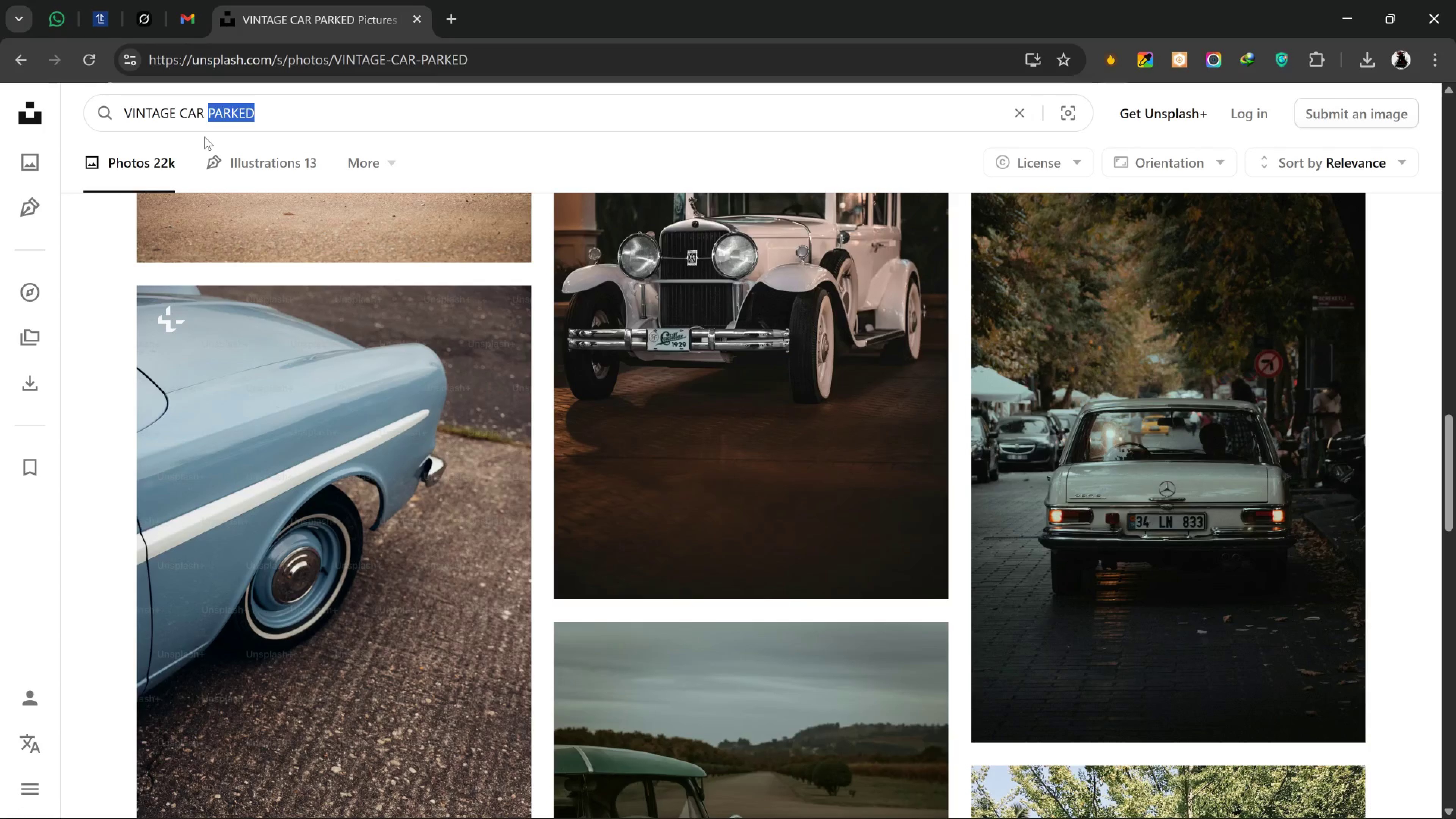 
type(IN A TRUCK)
 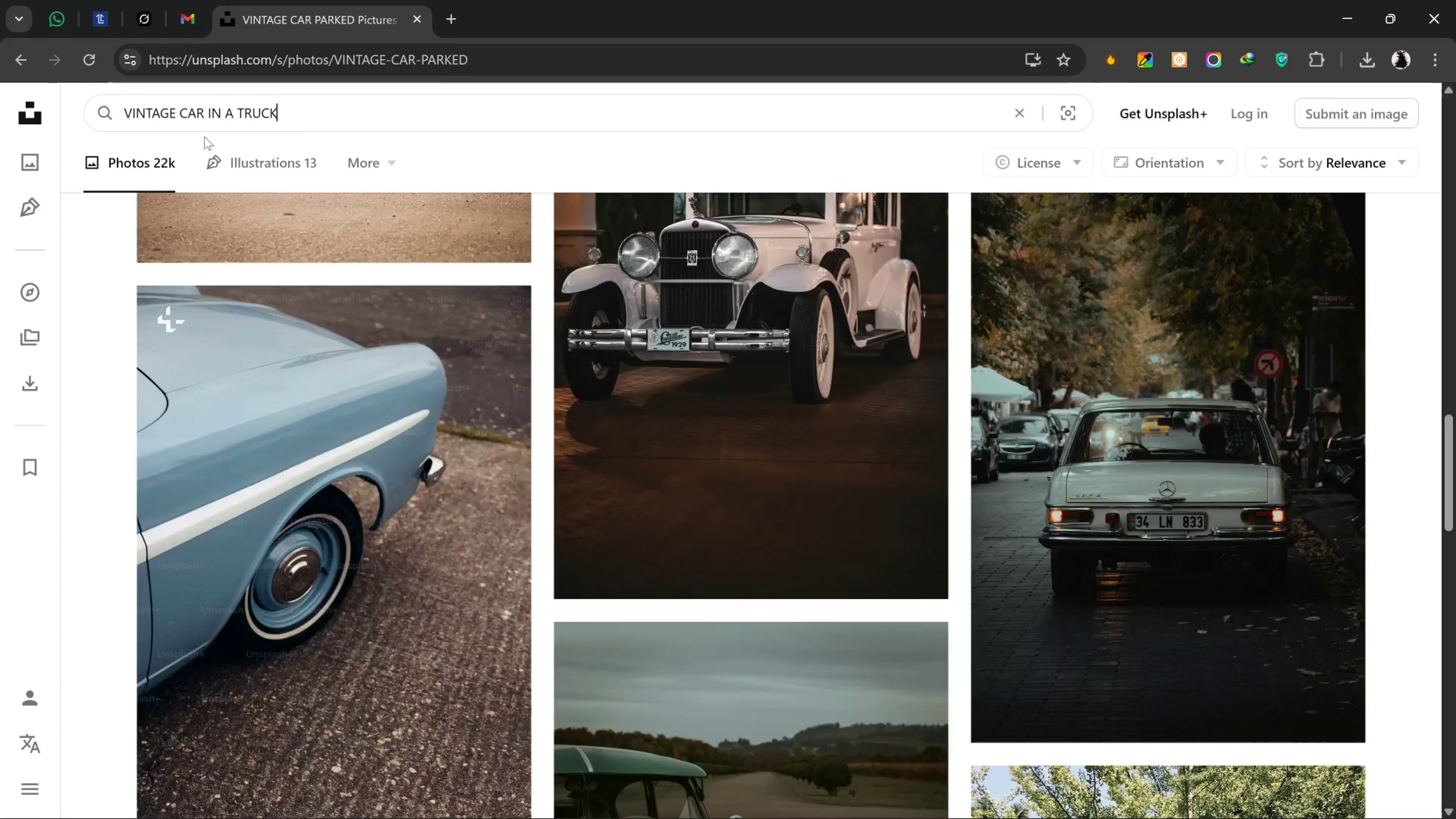 
key(Enter)
 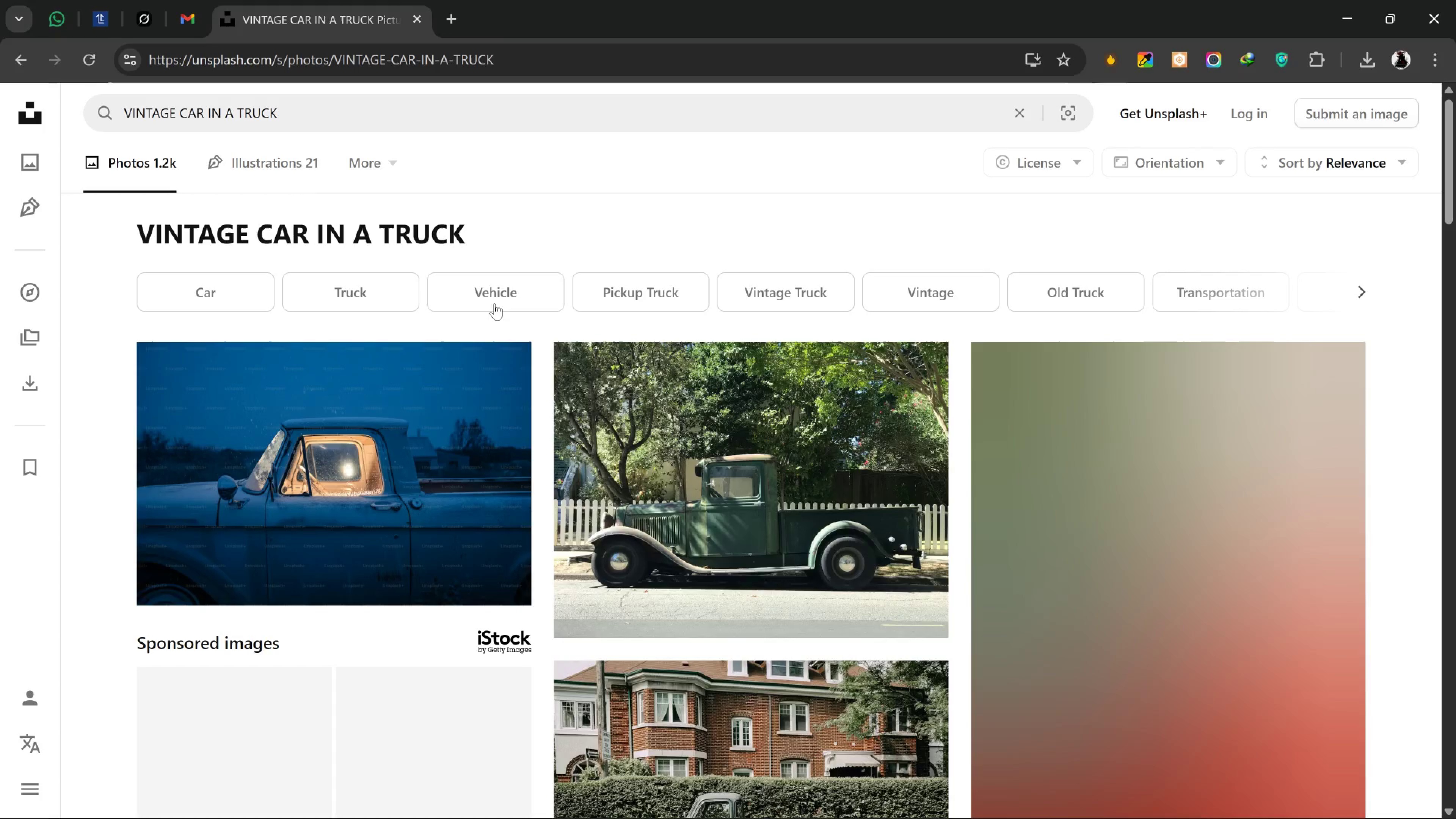 
scroll: coordinate [627, 410], scroll_direction: down, amount: 42.0
 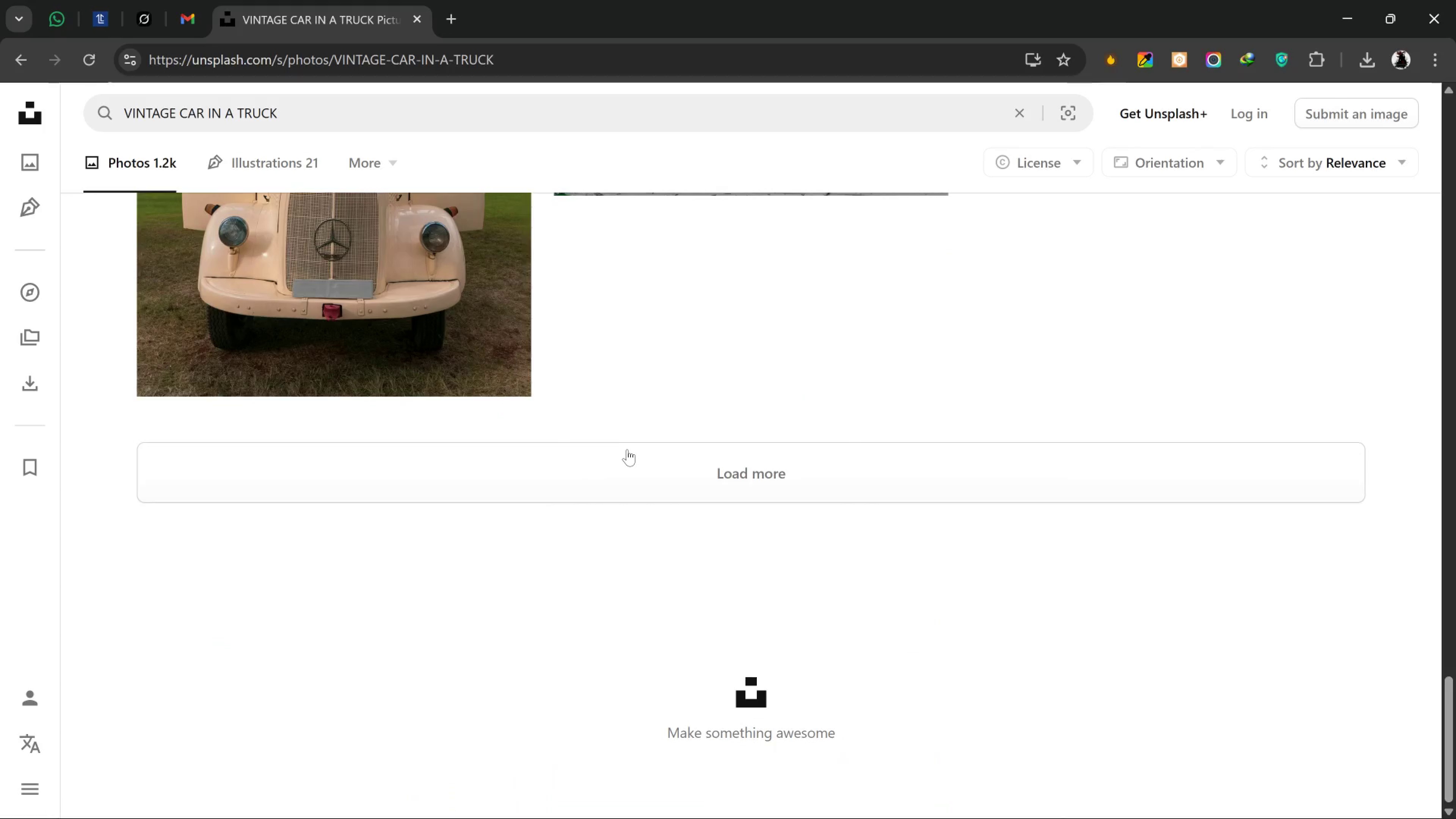 
left_click_drag(start_coordinate=[627, 454], to_coordinate=[627, 463])
 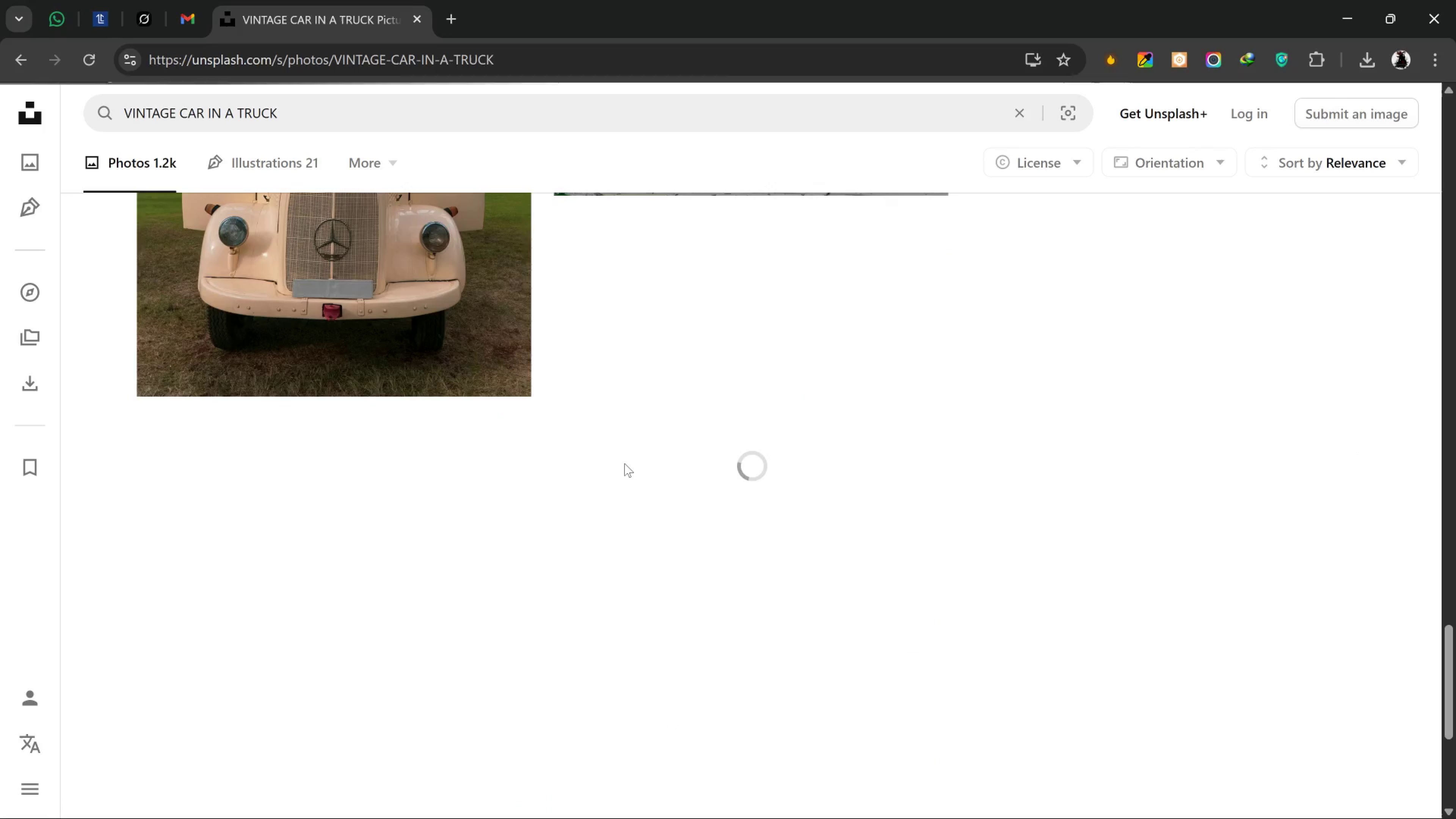 
scroll: coordinate [620, 460], scroll_direction: down, amount: 9.0
 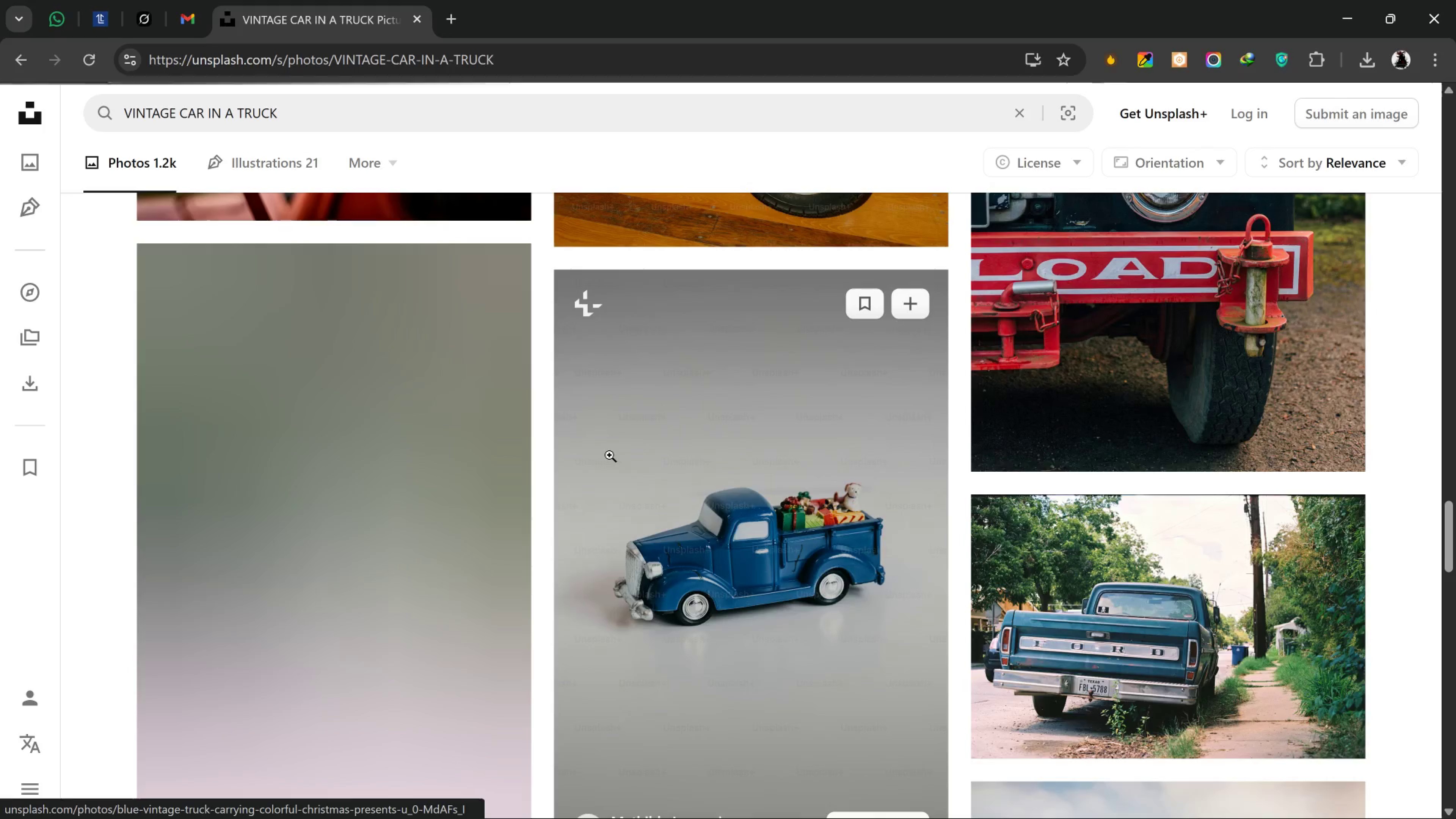 
scroll: coordinate [608, 445], scroll_direction: up, amount: 12.0
 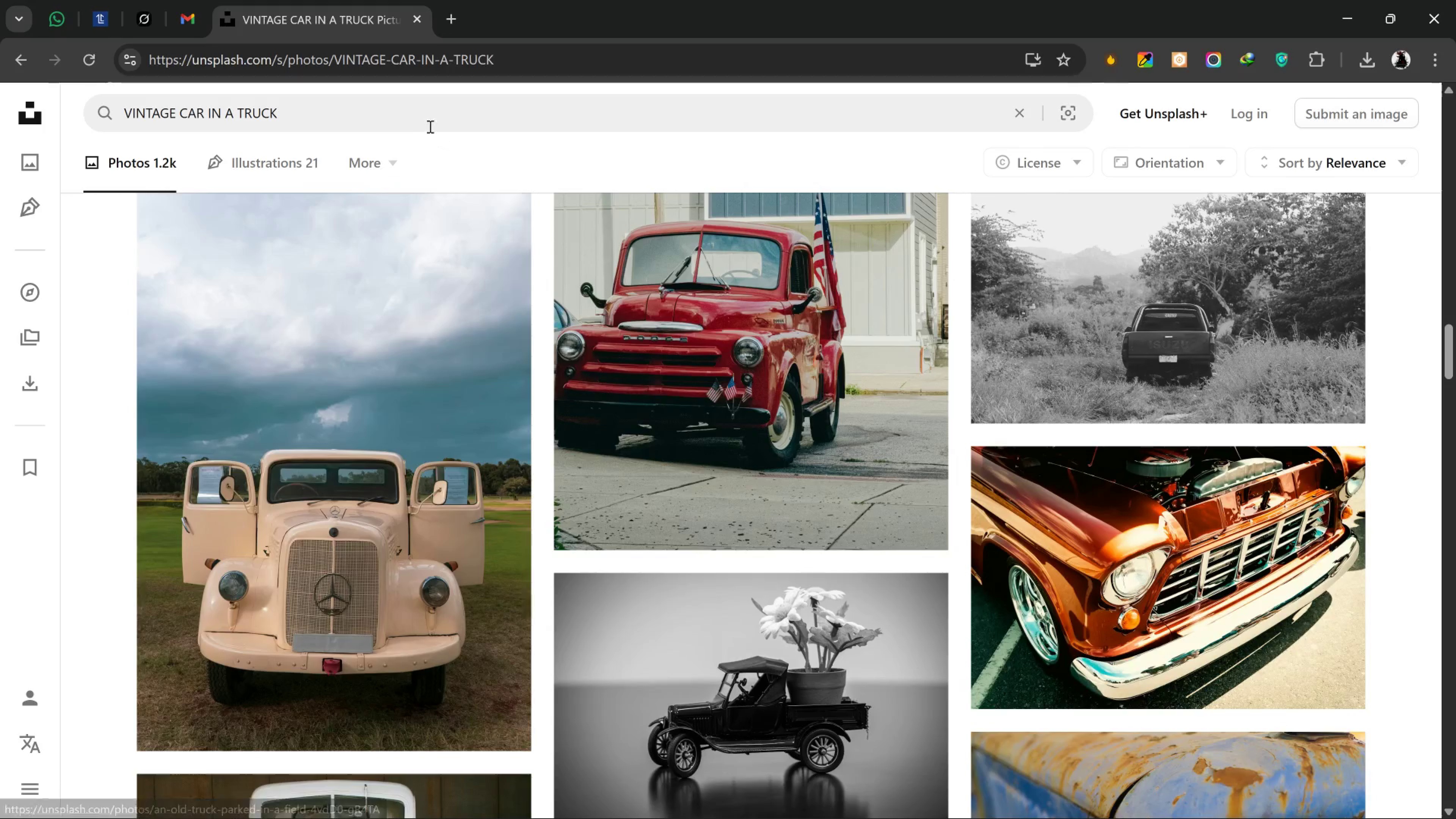 
left_click_drag(start_coordinate=[419, 121], to_coordinate=[68, 150])
 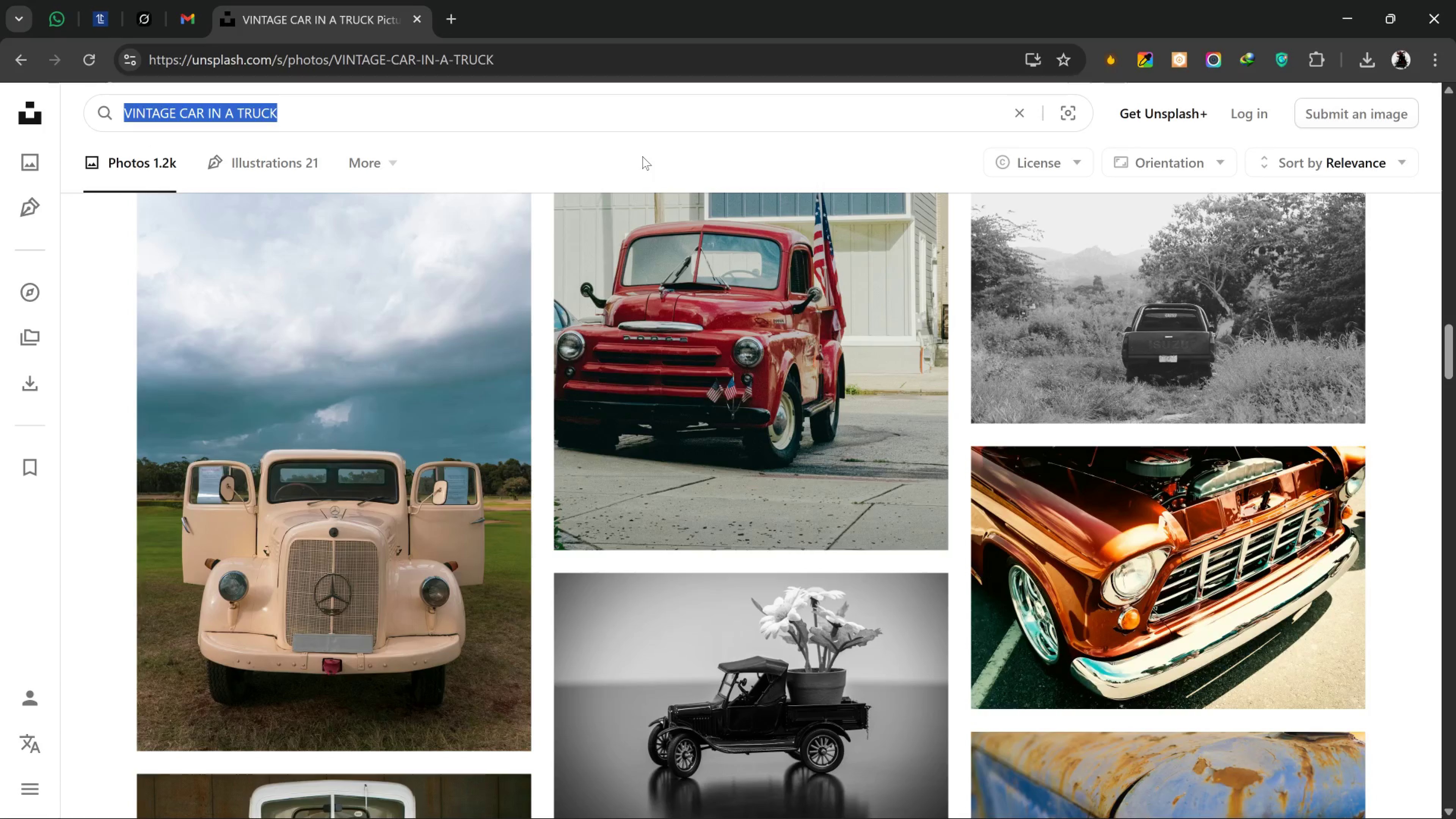 
type(EXPORTING CAR)
 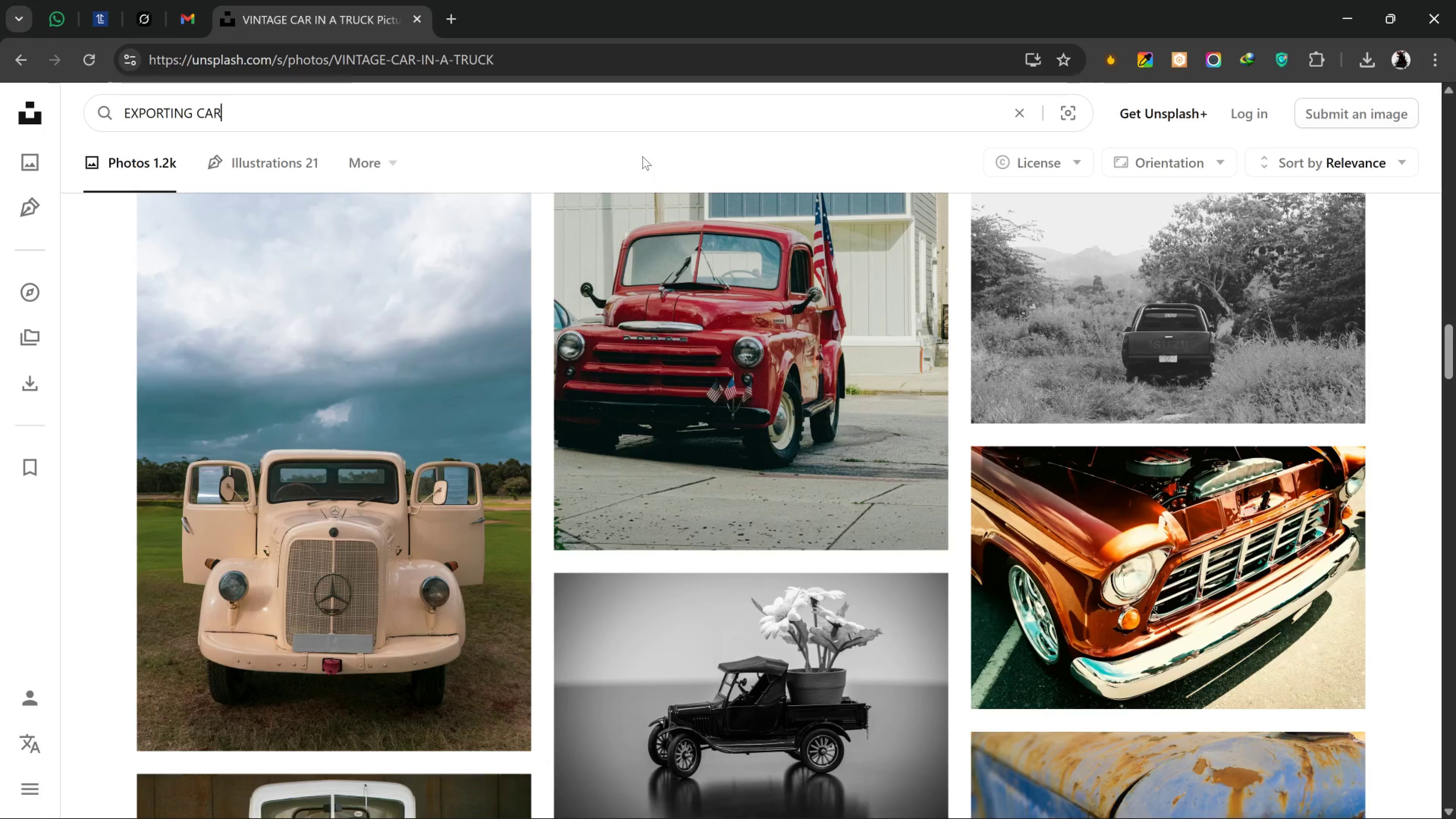 
key(Enter)
 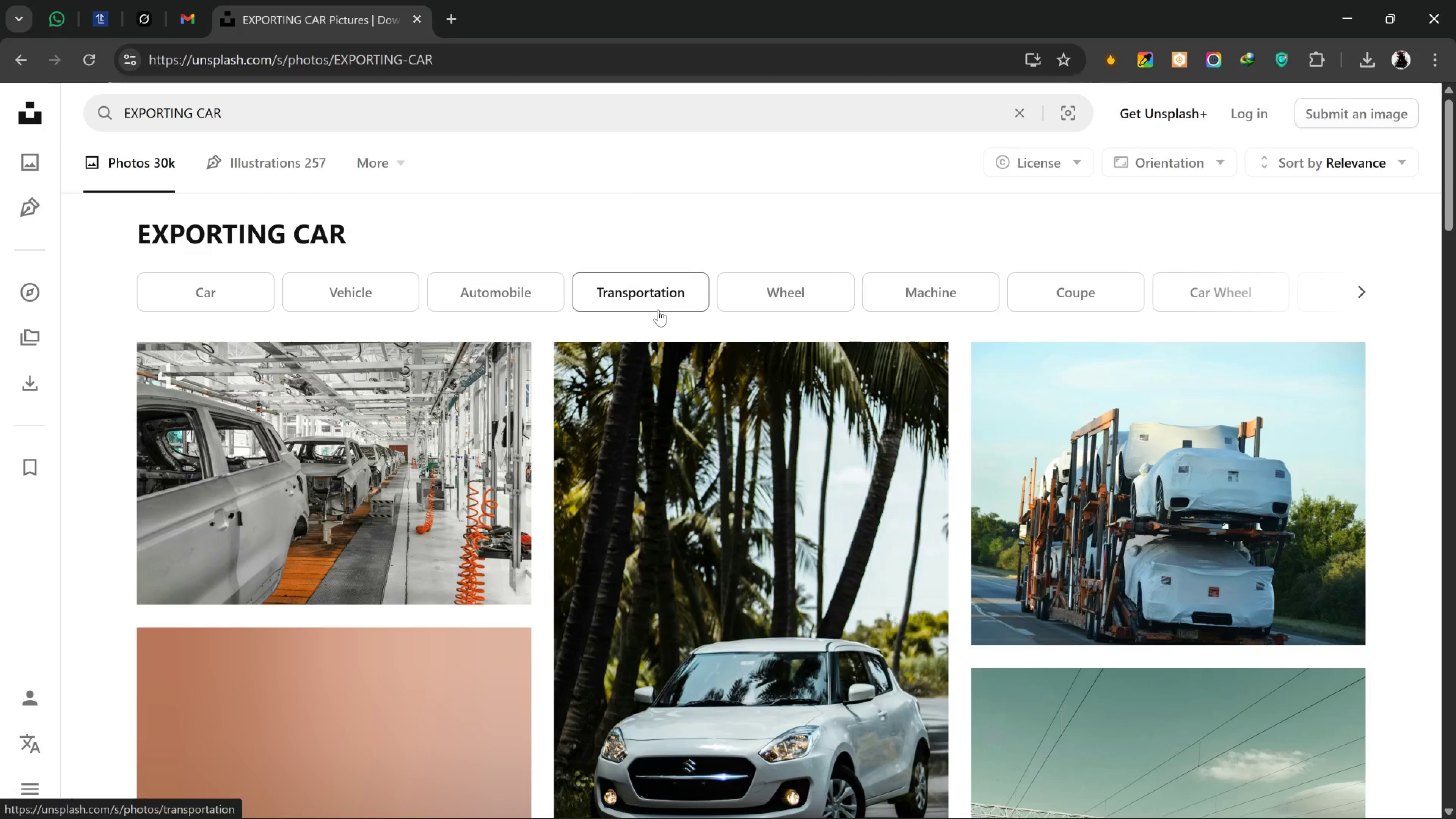 
scroll: coordinate [649, 309], scroll_direction: down, amount: 1.0
 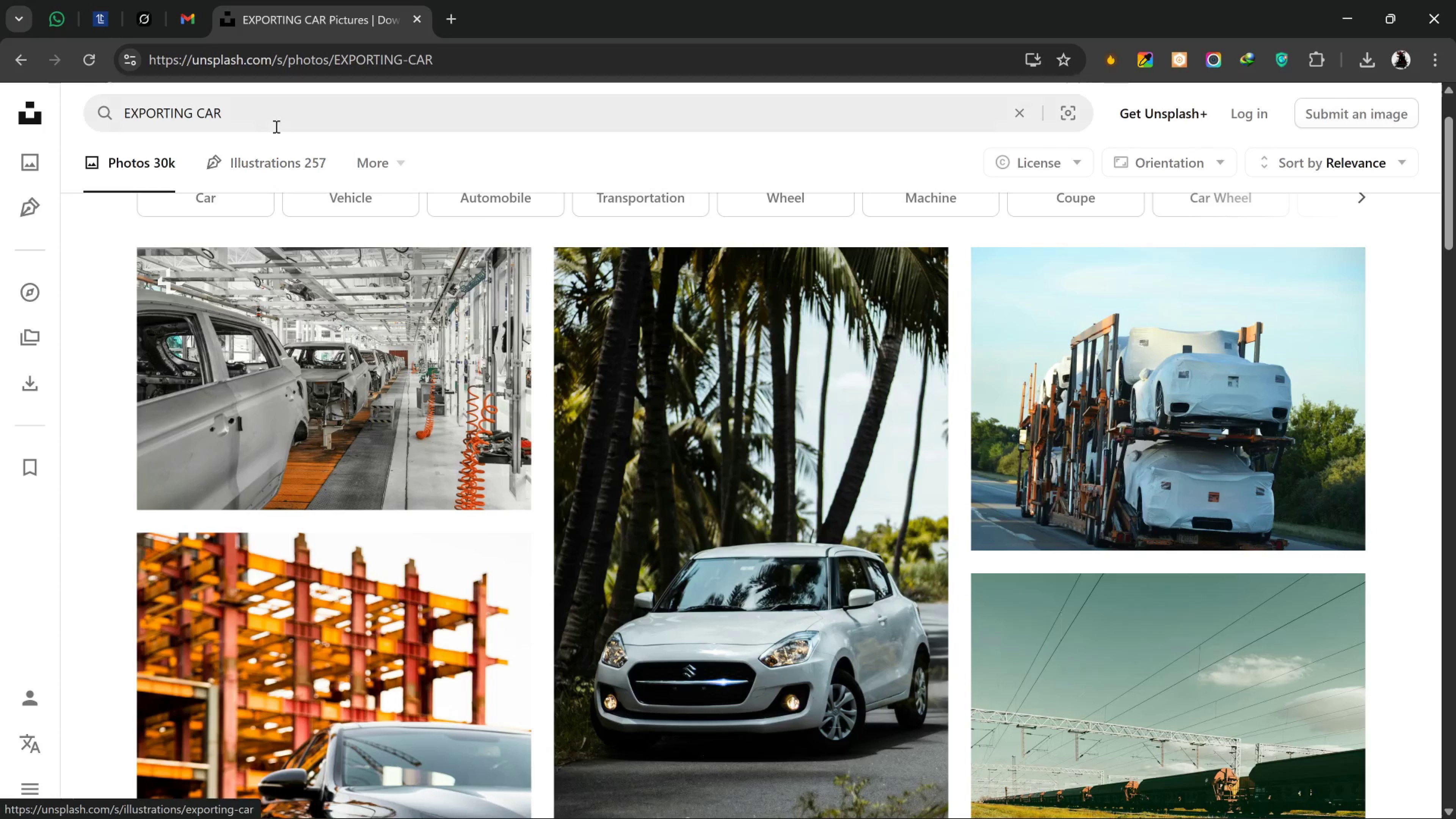 
left_click_drag(start_coordinate=[269, 123], to_coordinate=[195, 129])
 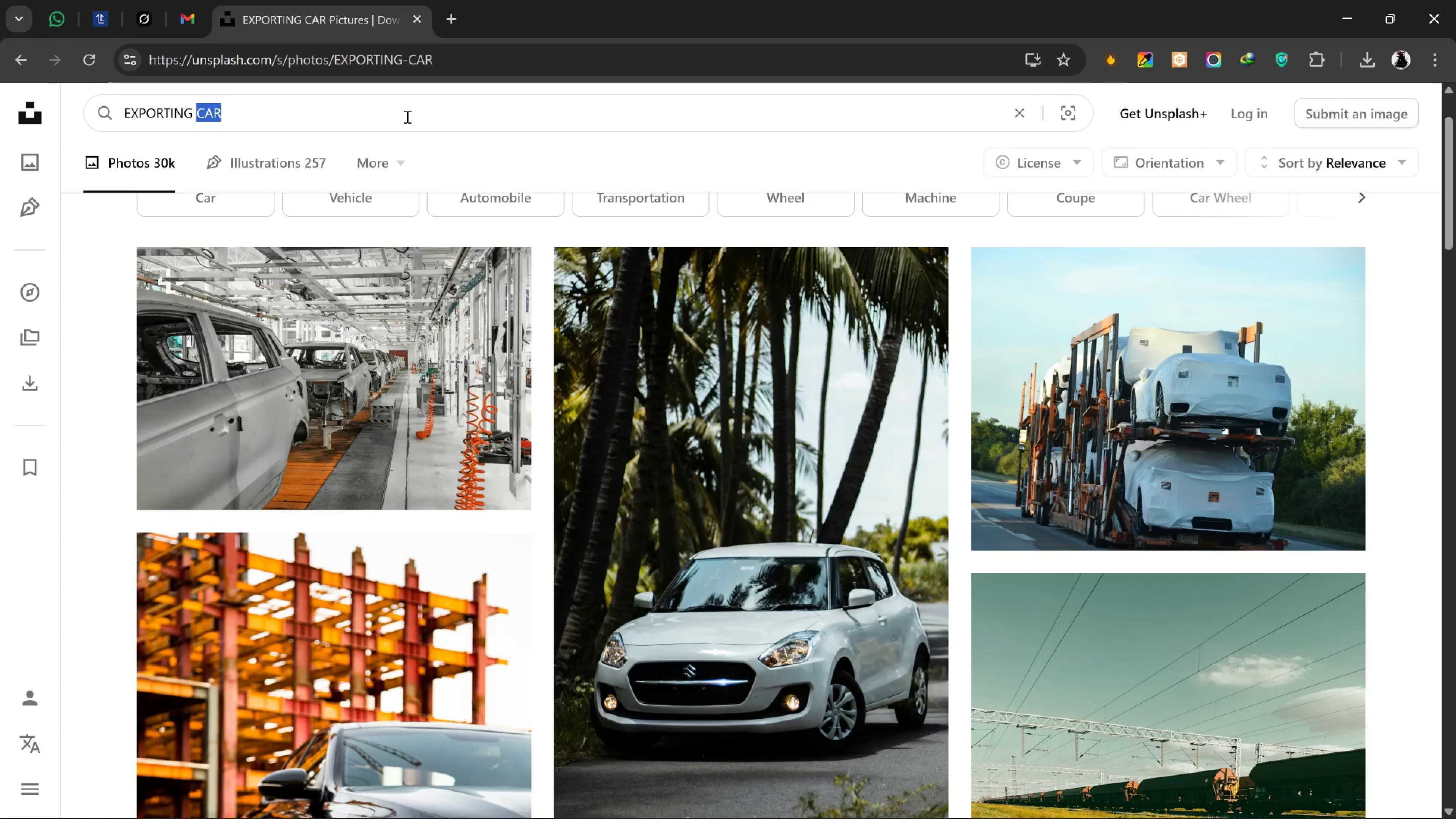 
type(INTAGE CAR)
 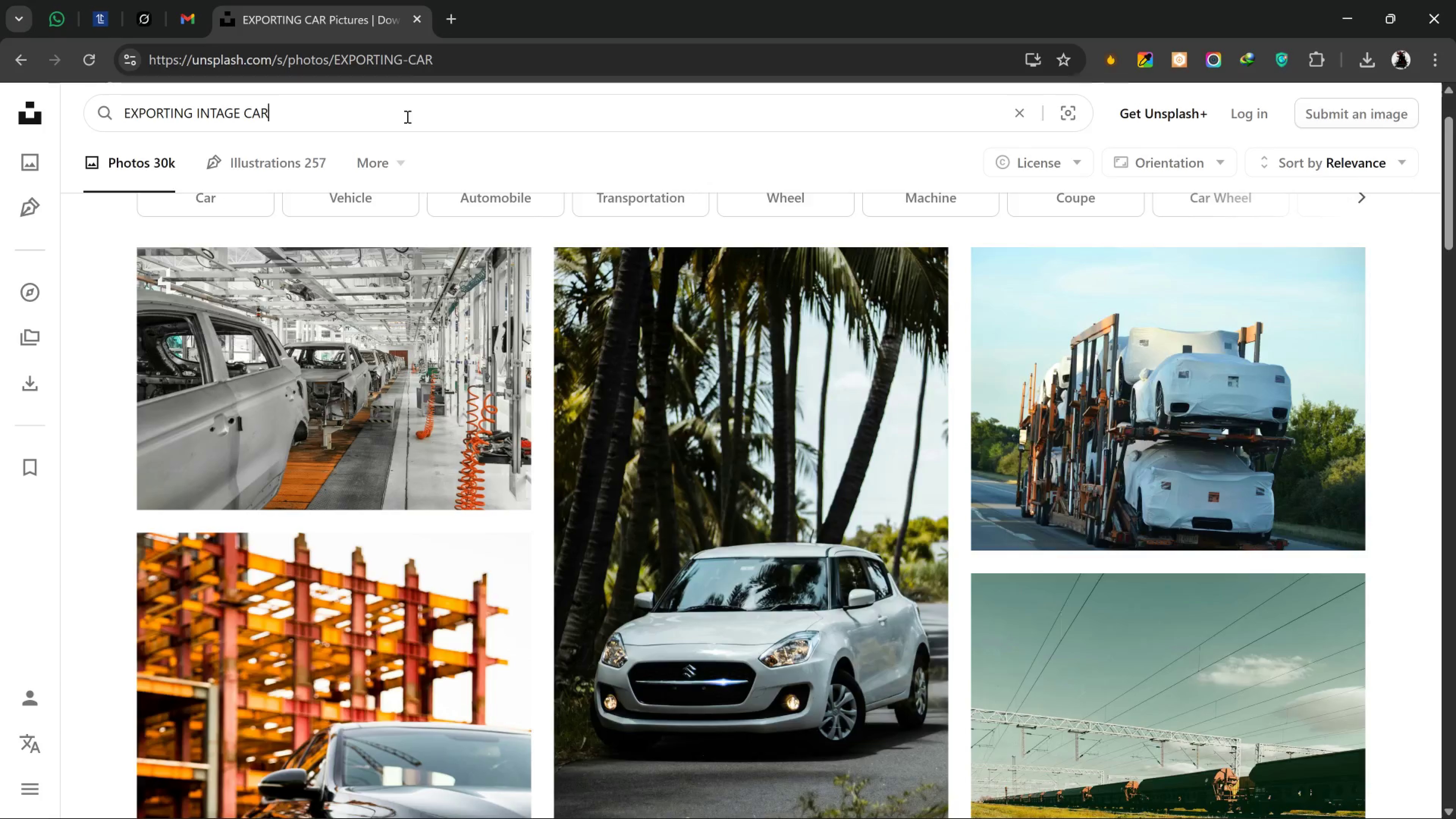 
key(Enter)
 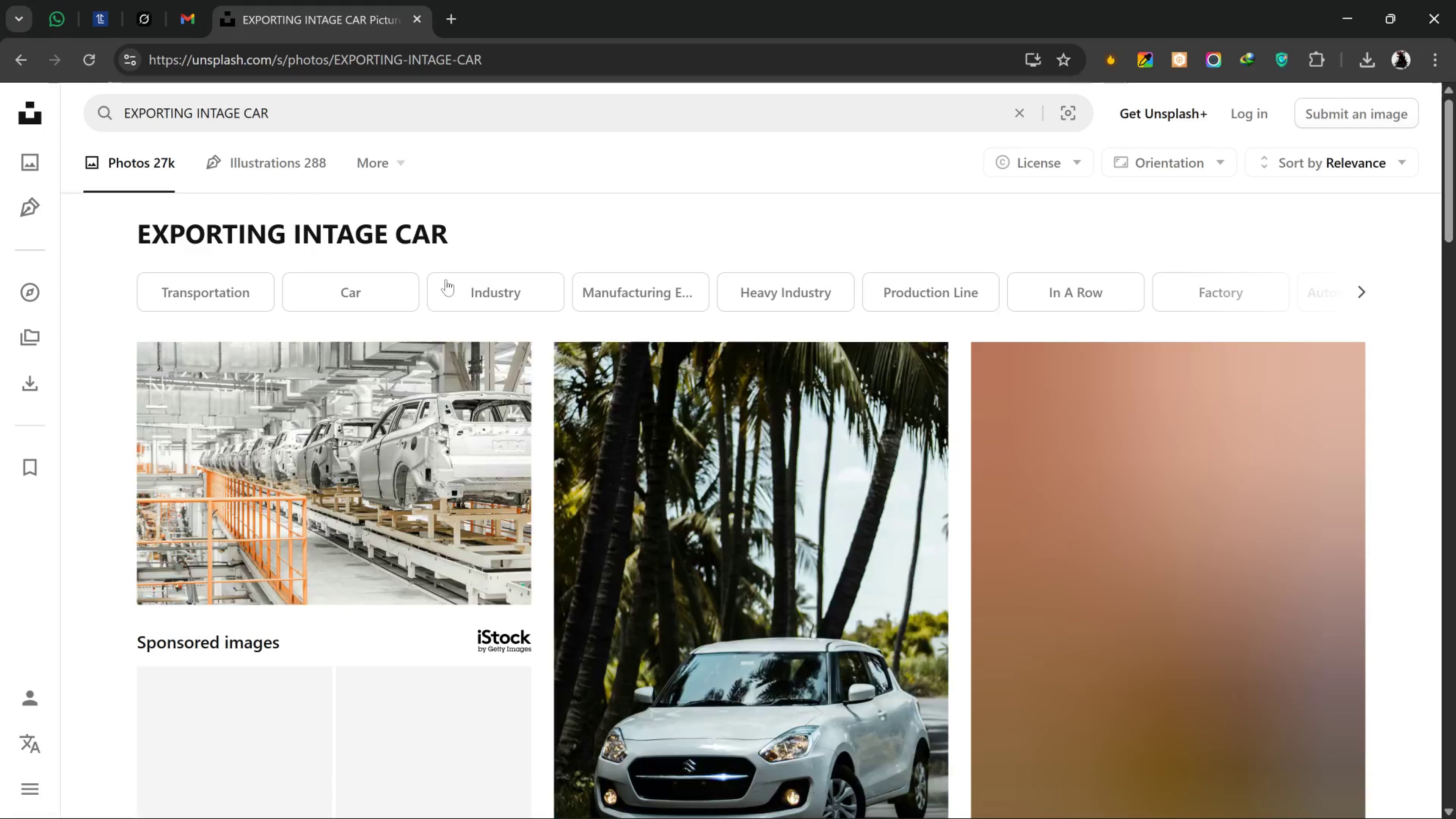 
scroll: coordinate [510, 396], scroll_direction: down, amount: 29.0
 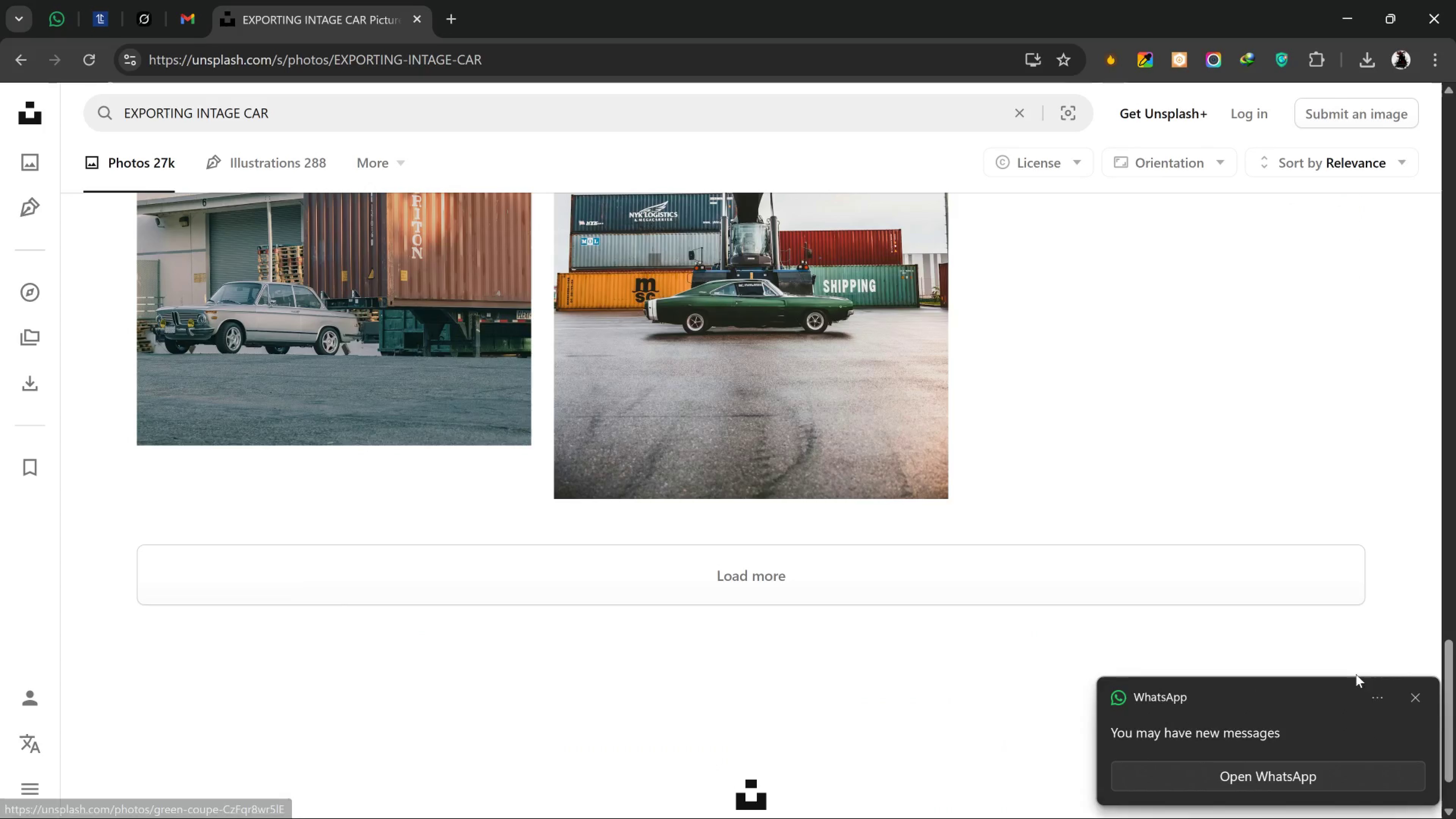 
left_click([1418, 687])
 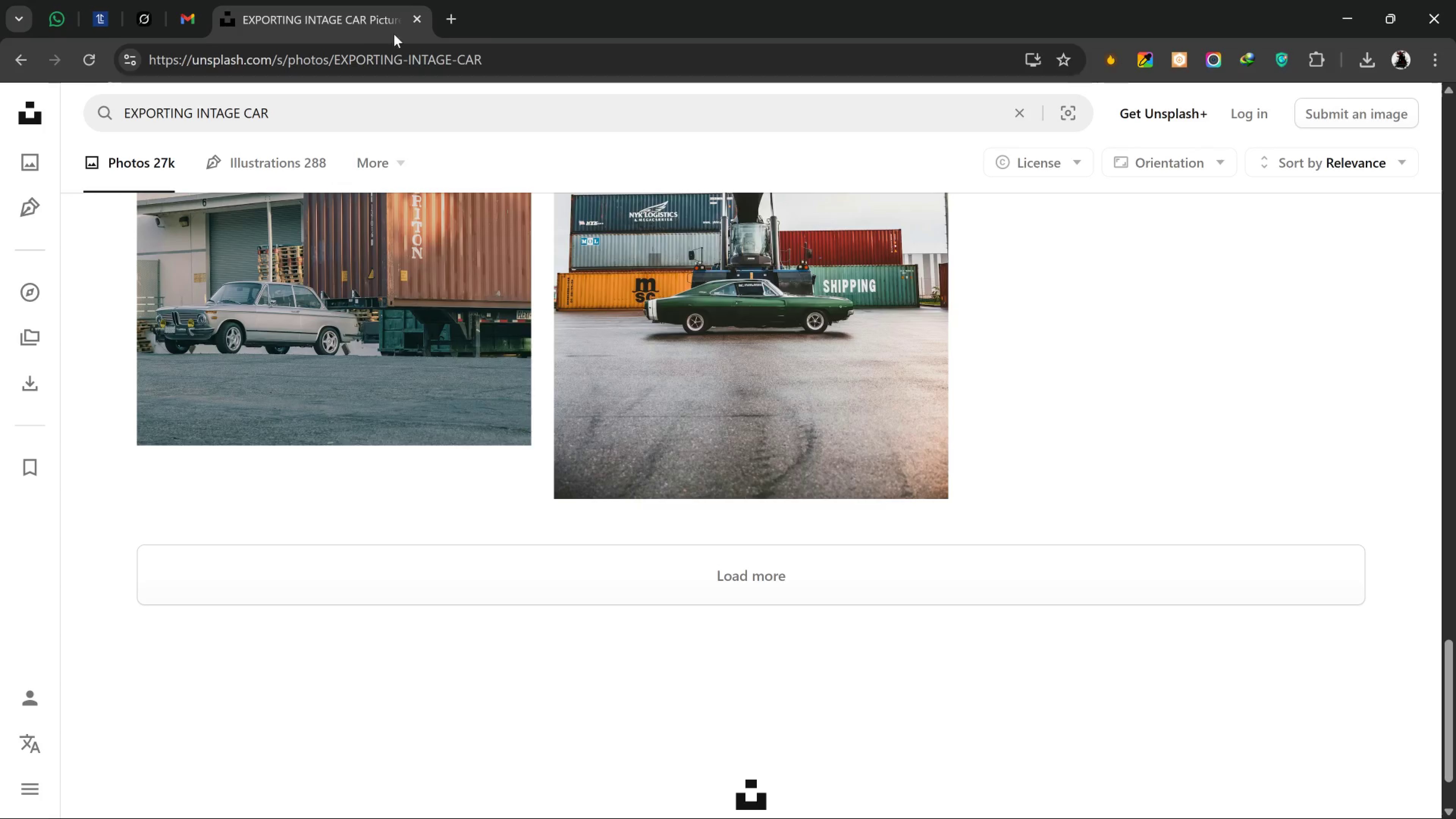 
left_click([420, 20])
 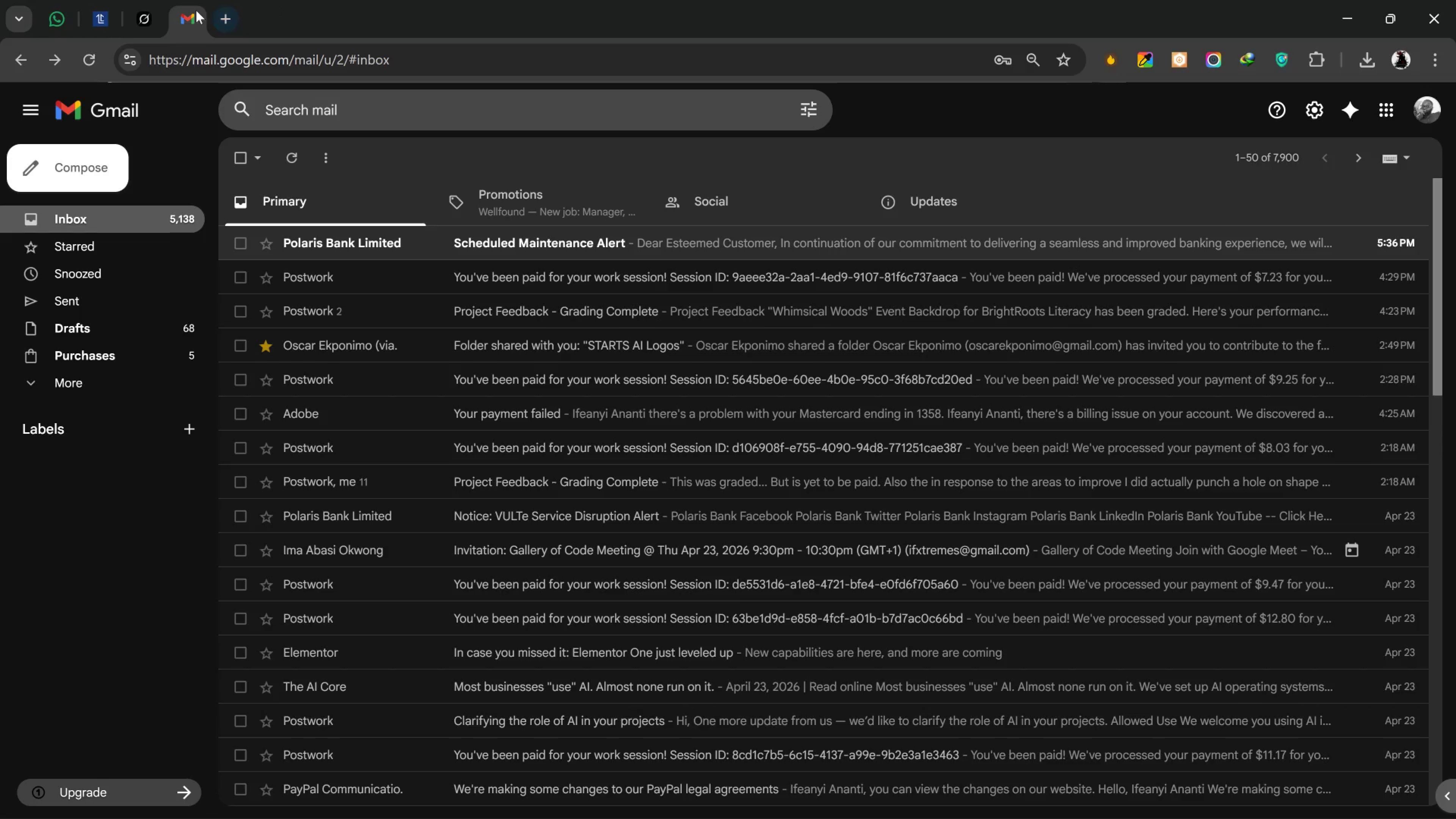 
left_click([232, 24])
 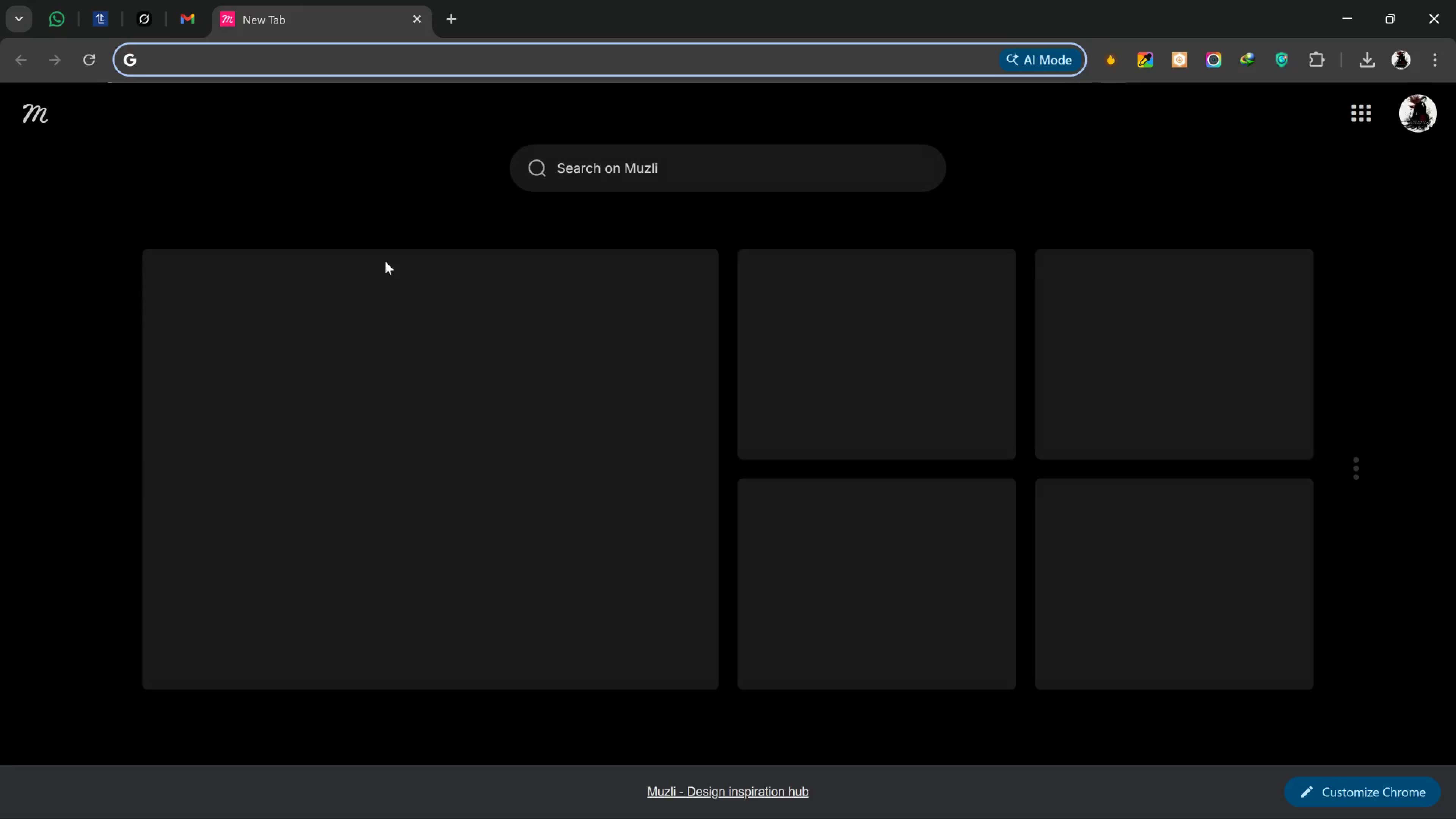 
key(Alt+Tab)
 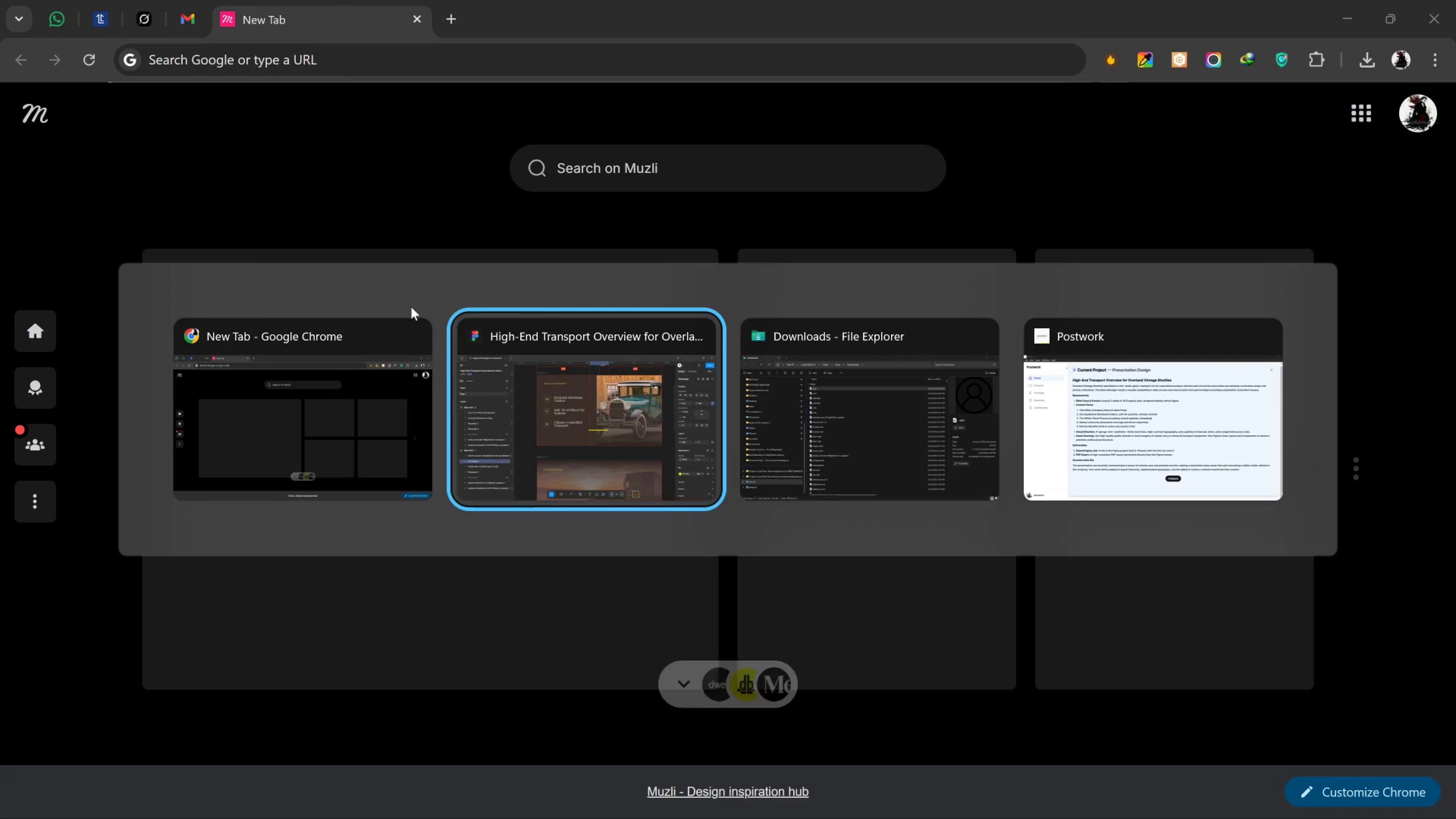 
key(Alt+Tab)
 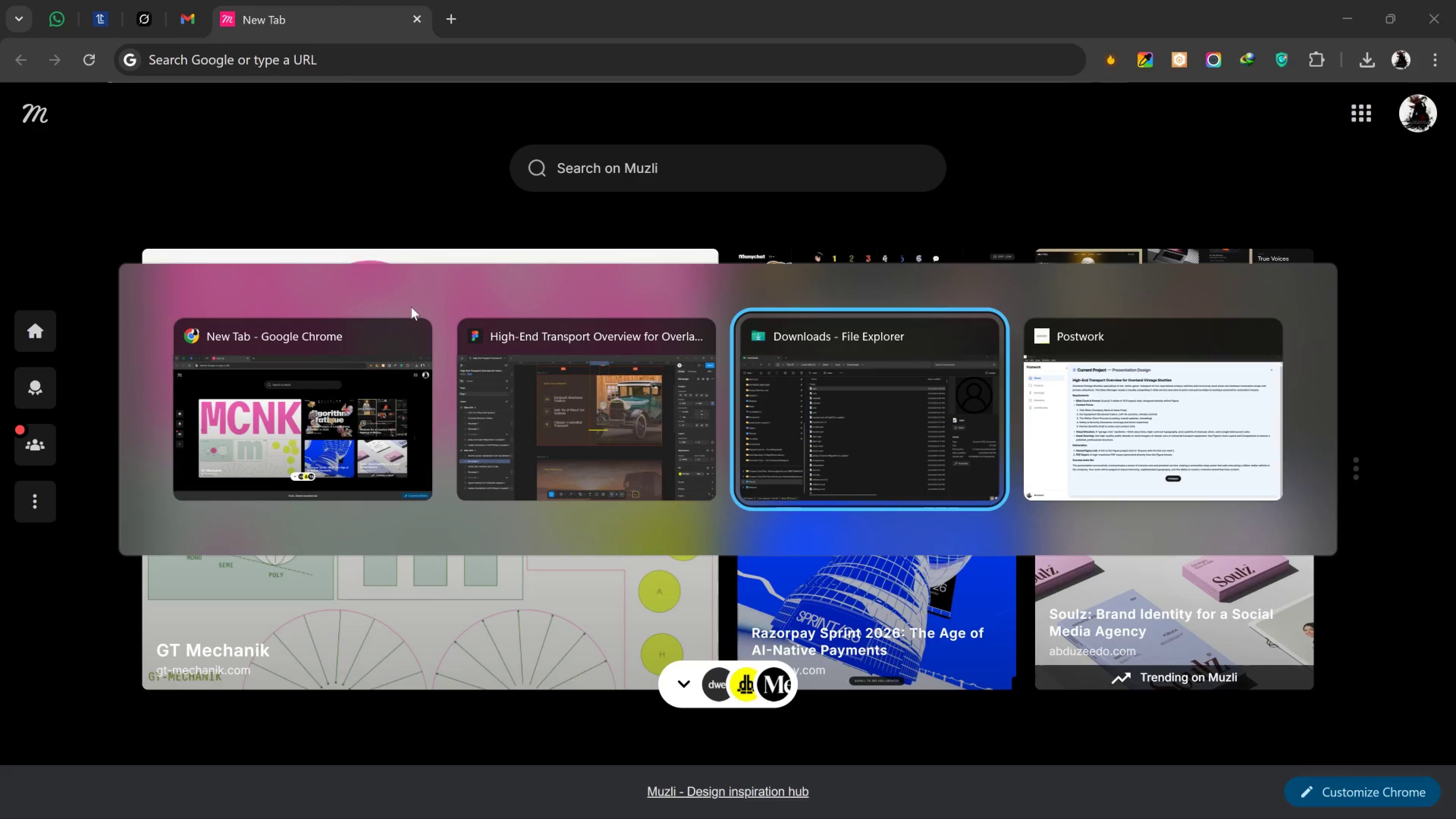 
key(Alt+Tab)